 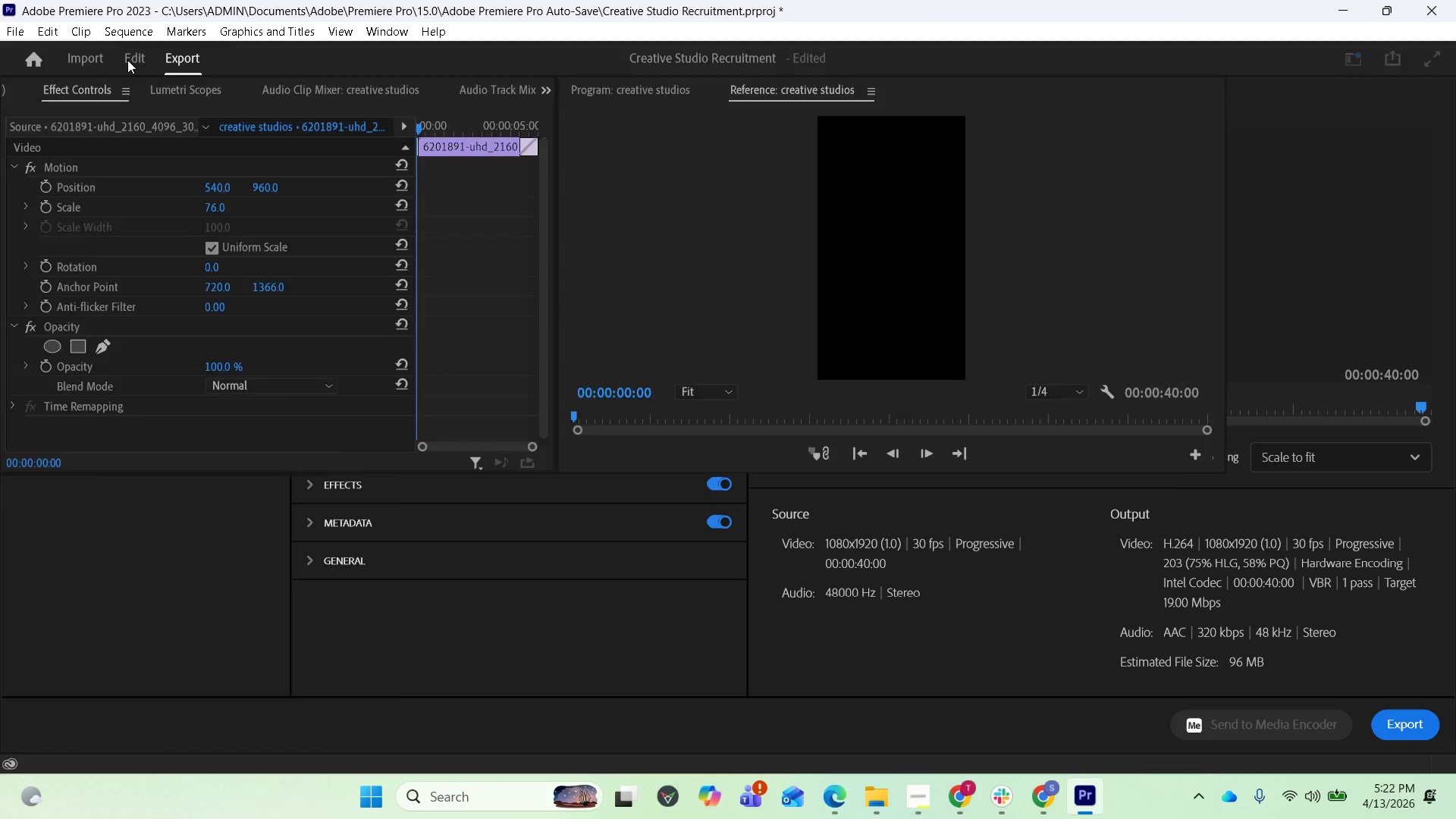 
scroll: coordinate [640, 588], scroll_direction: up, amount: 2.0
 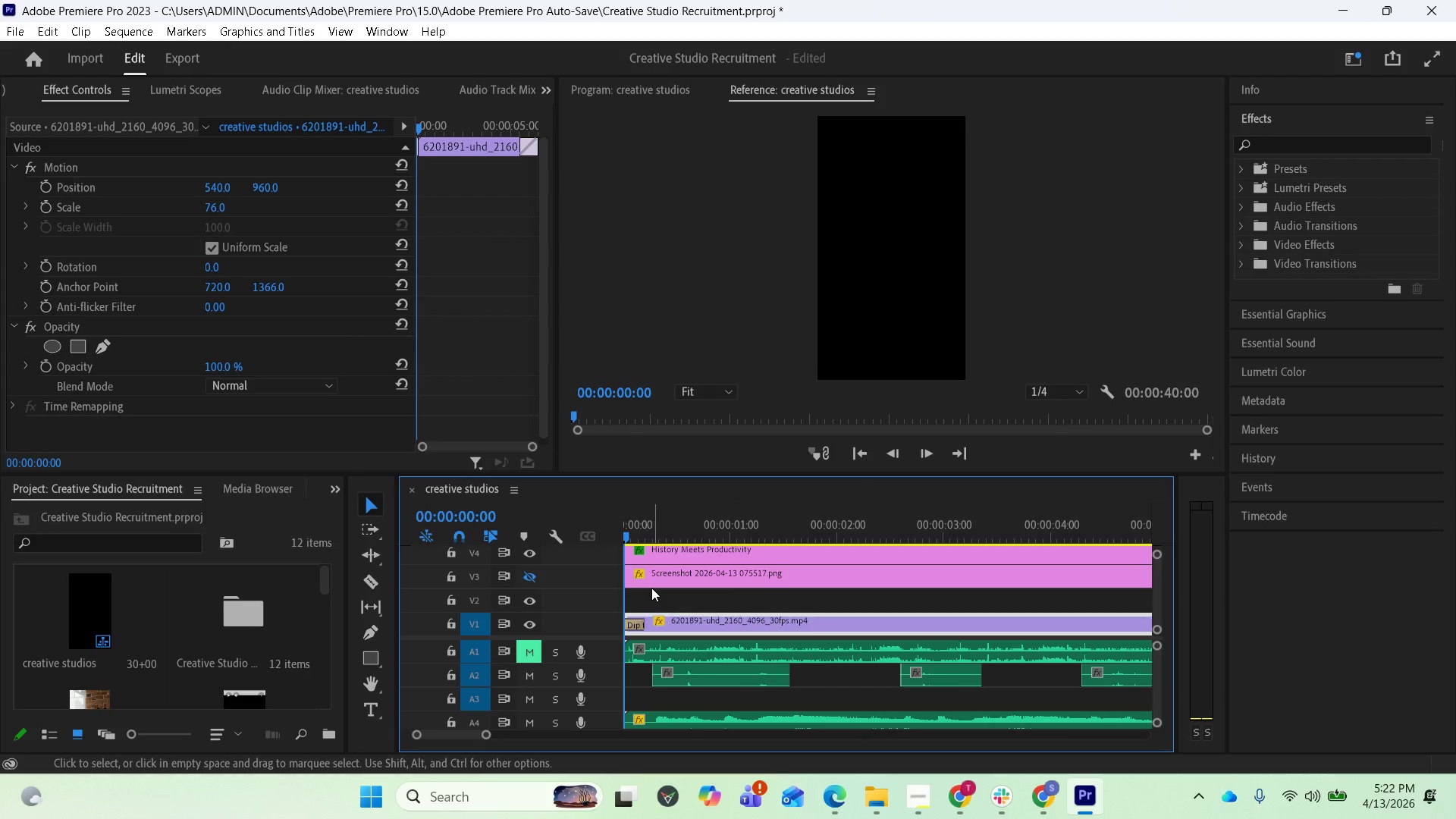 
key(Control+S)
 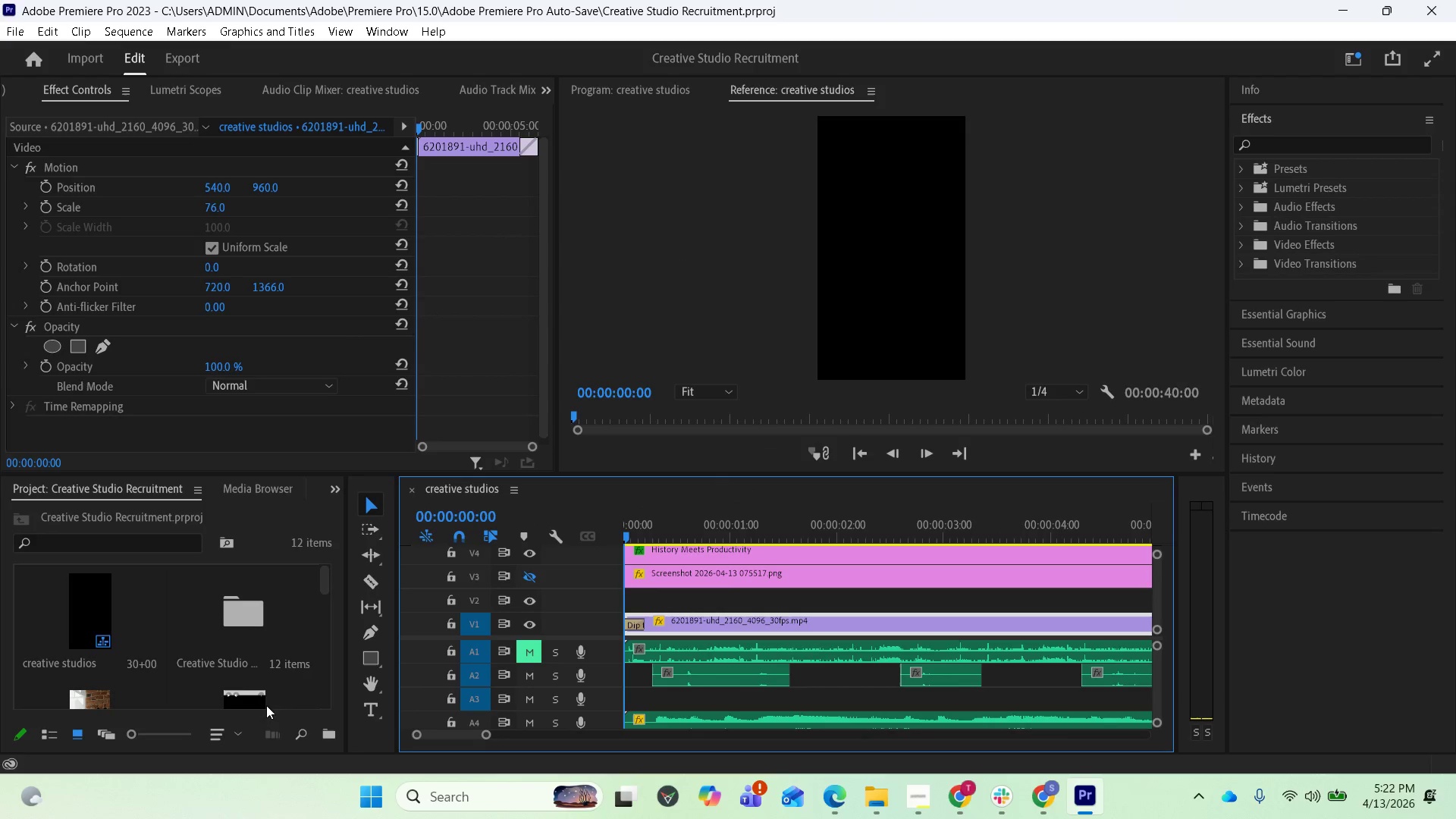 
scroll: coordinate [255, 639], scroll_direction: down, amount: 14.0
 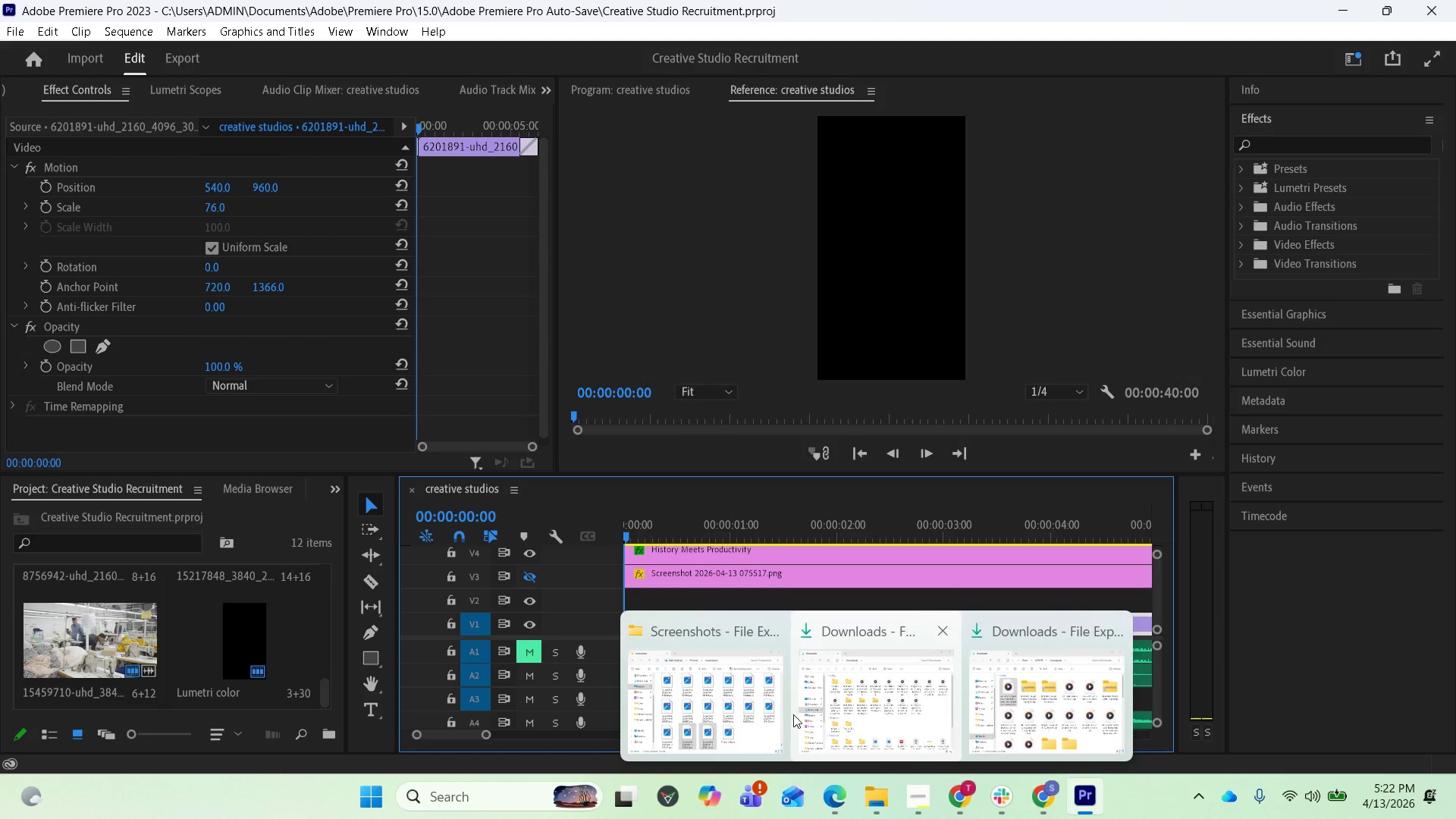 
left_click([1028, 698])
 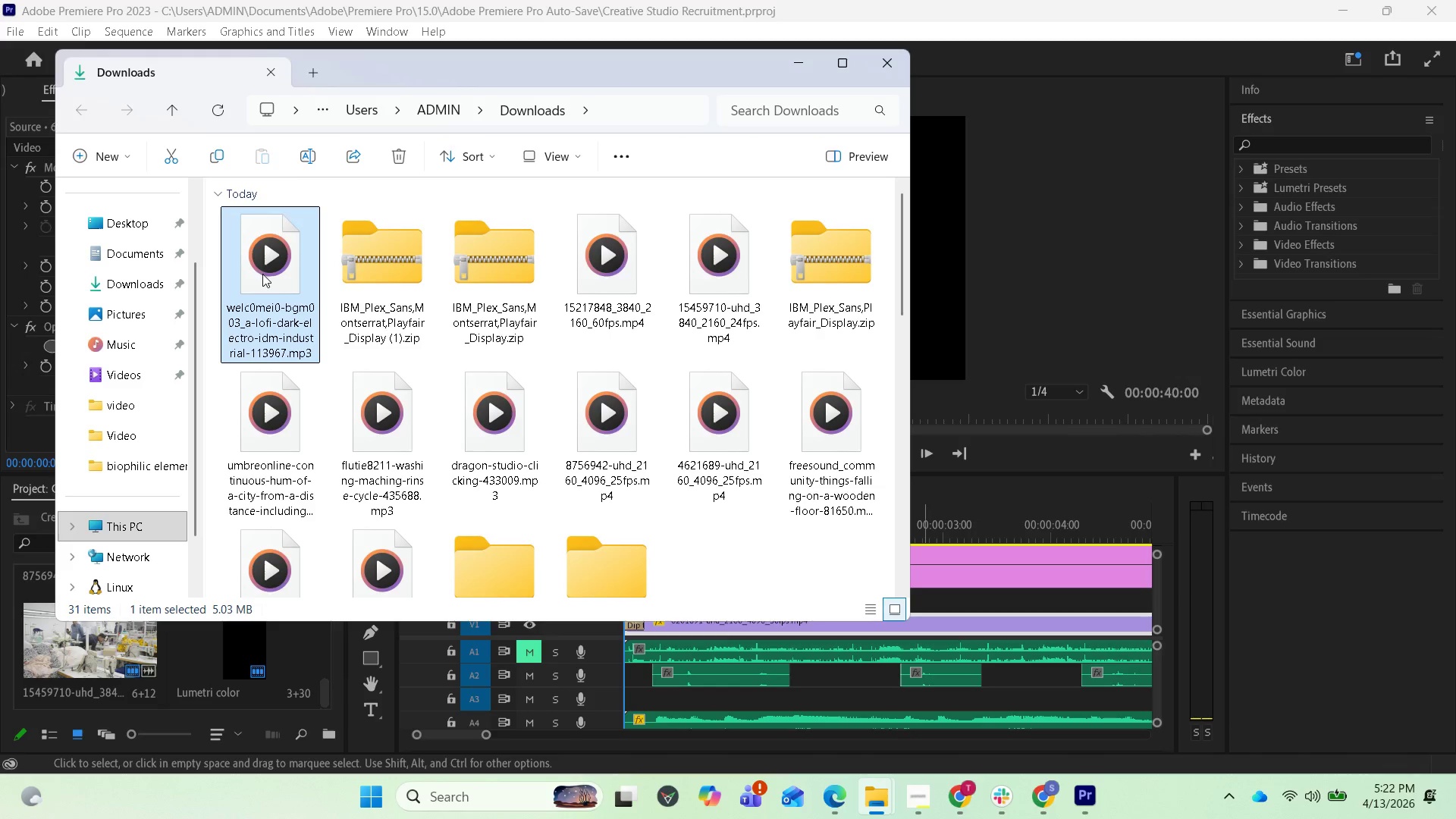 
left_click_drag(start_coordinate=[262, 273], to_coordinate=[187, 690])
 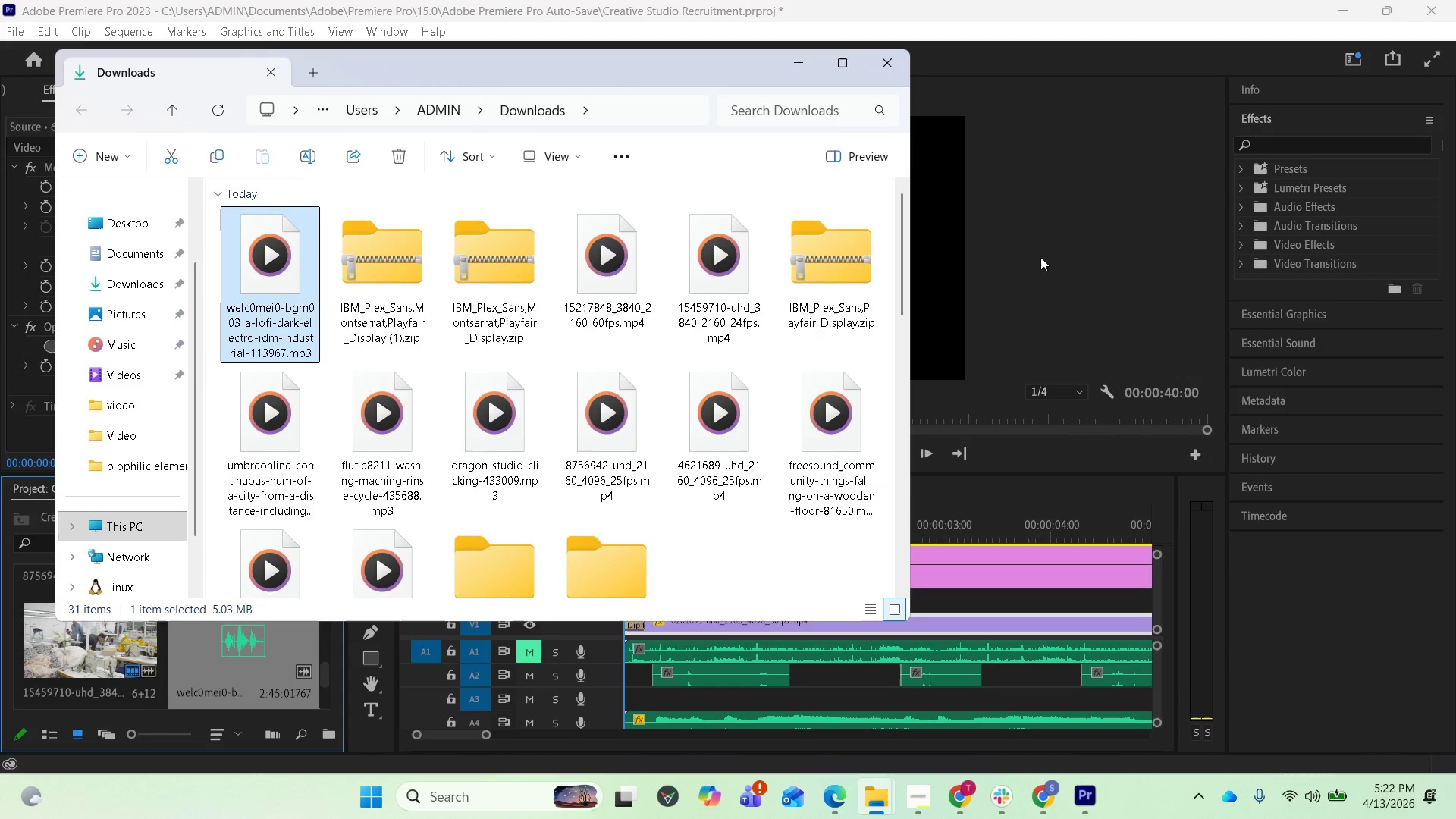 
left_click([794, 55])
 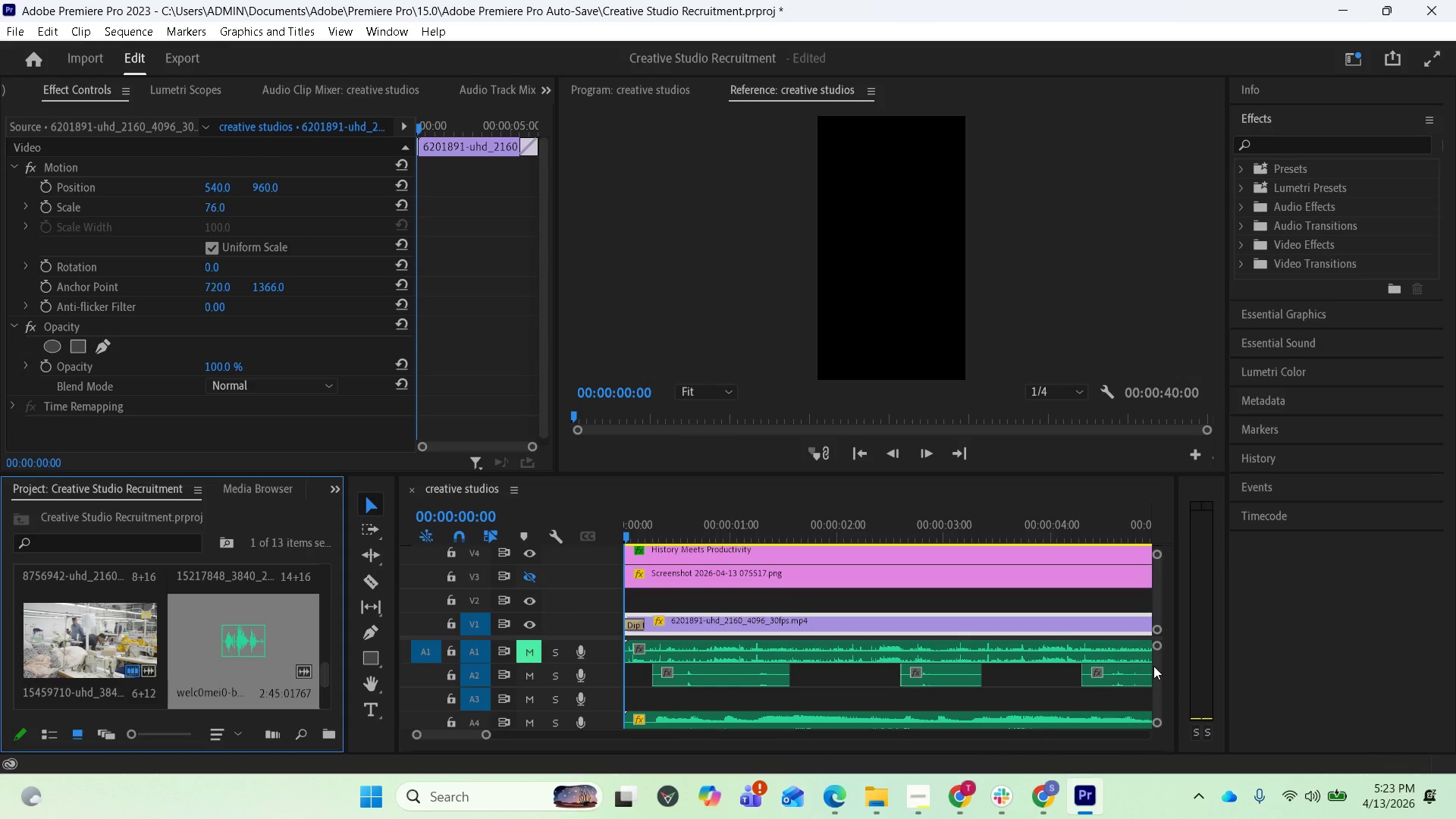 
left_click_drag(start_coordinate=[1154, 668], to_coordinate=[1158, 698])
 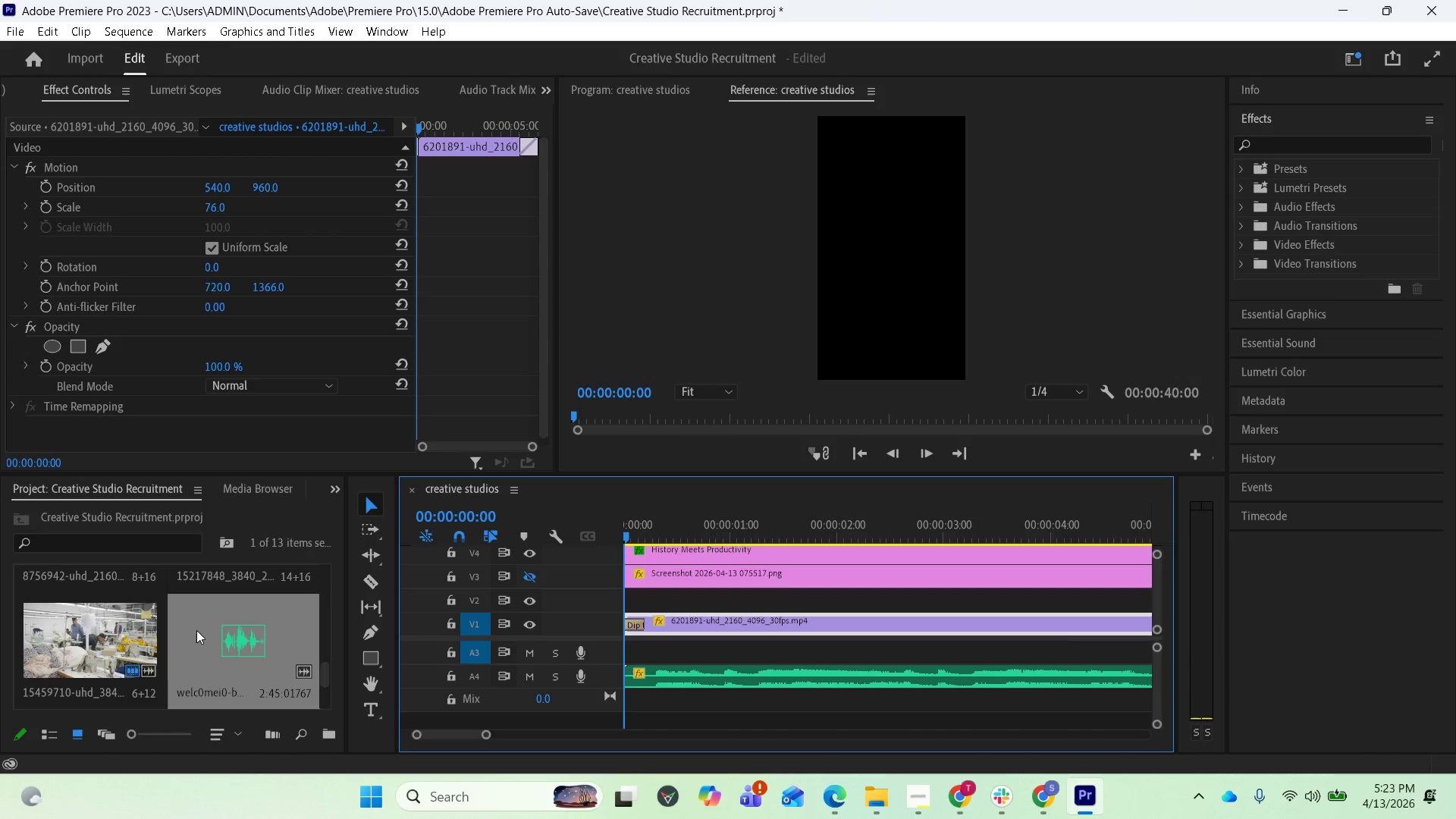 
left_click_drag(start_coordinate=[196, 632], to_coordinate=[590, 711])
 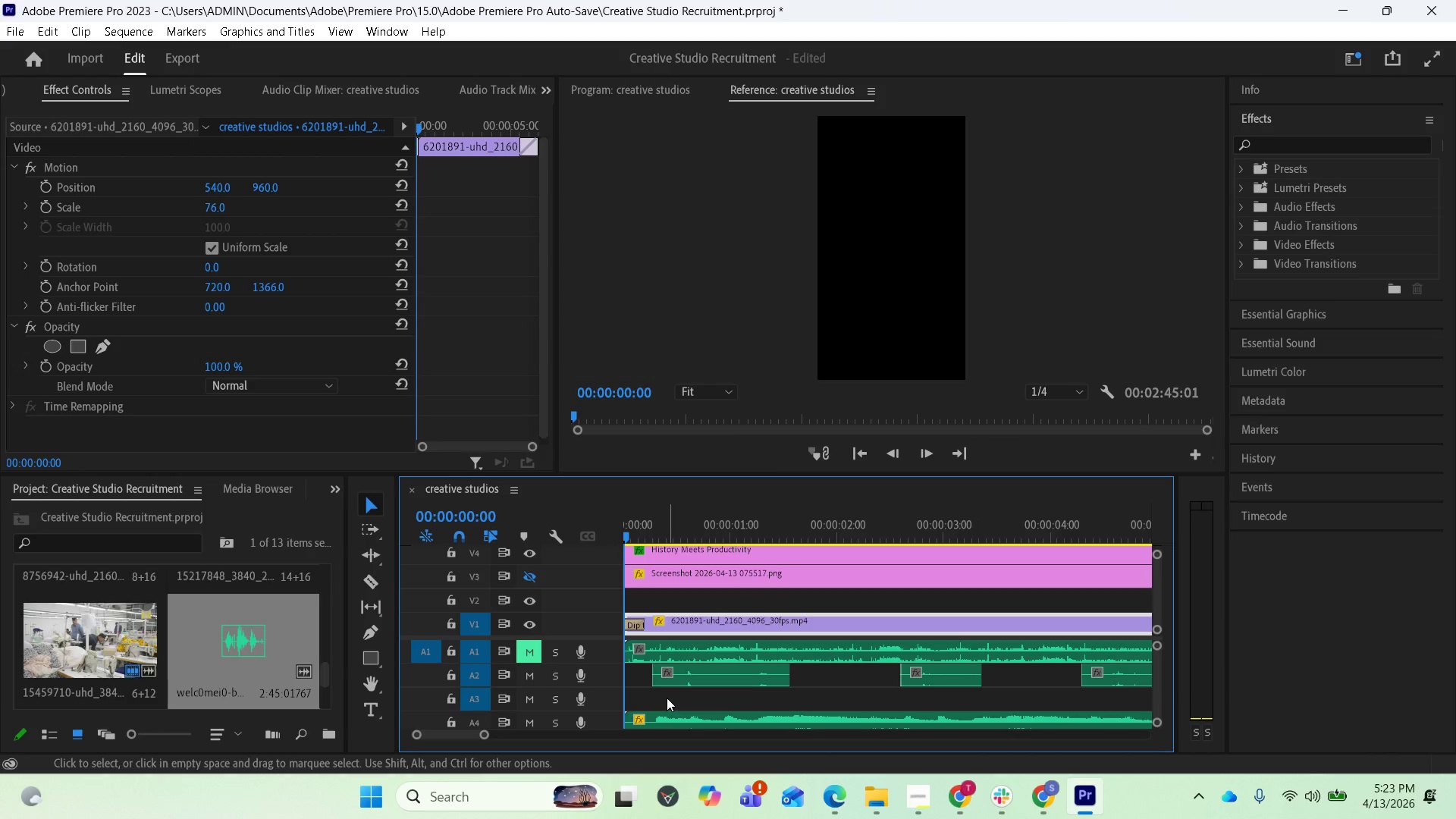 
scroll: coordinate [701, 572], scroll_direction: down, amount: 2.0
 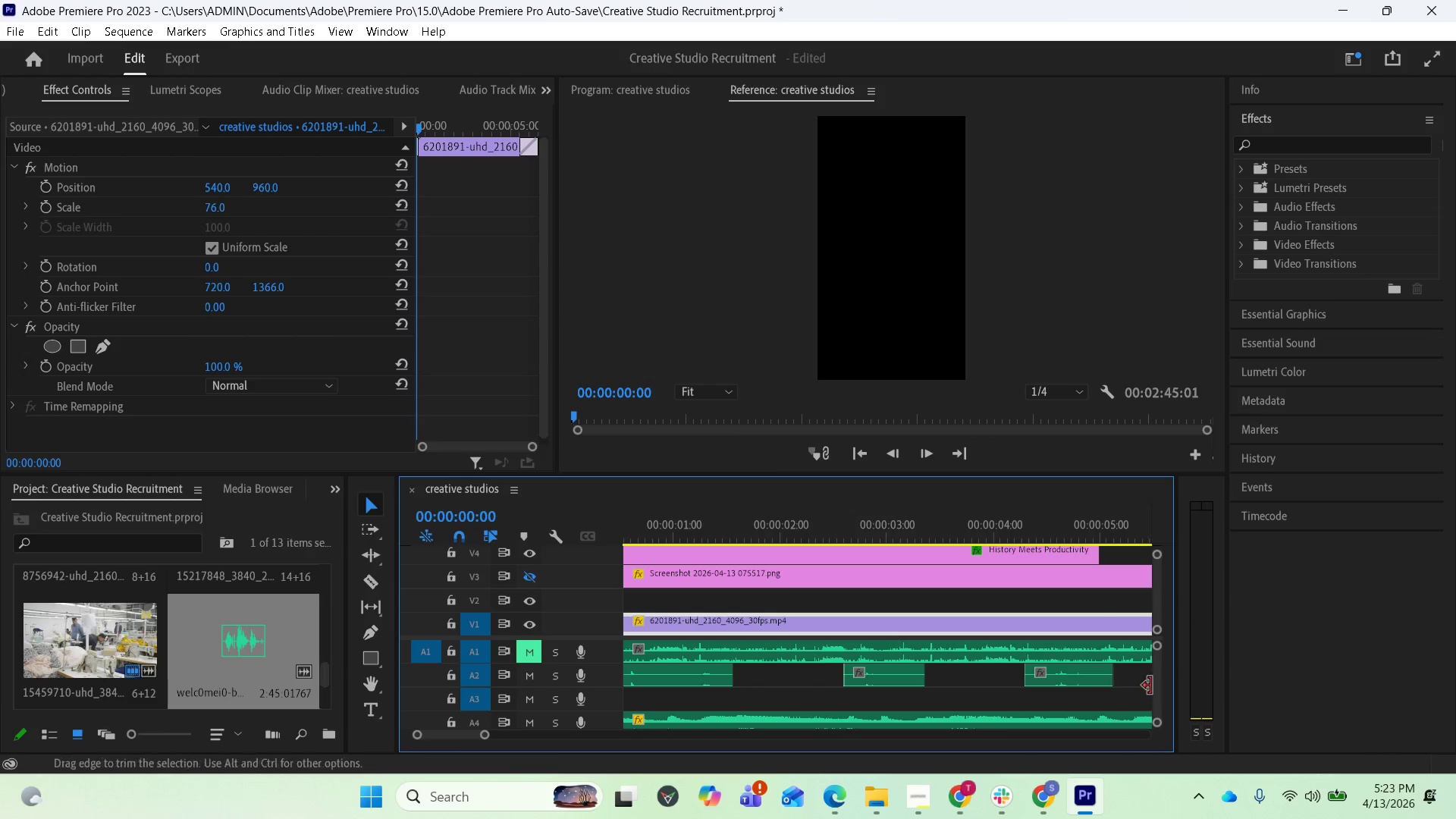 
left_click_drag(start_coordinate=[1156, 681], to_coordinate=[1159, 712])
 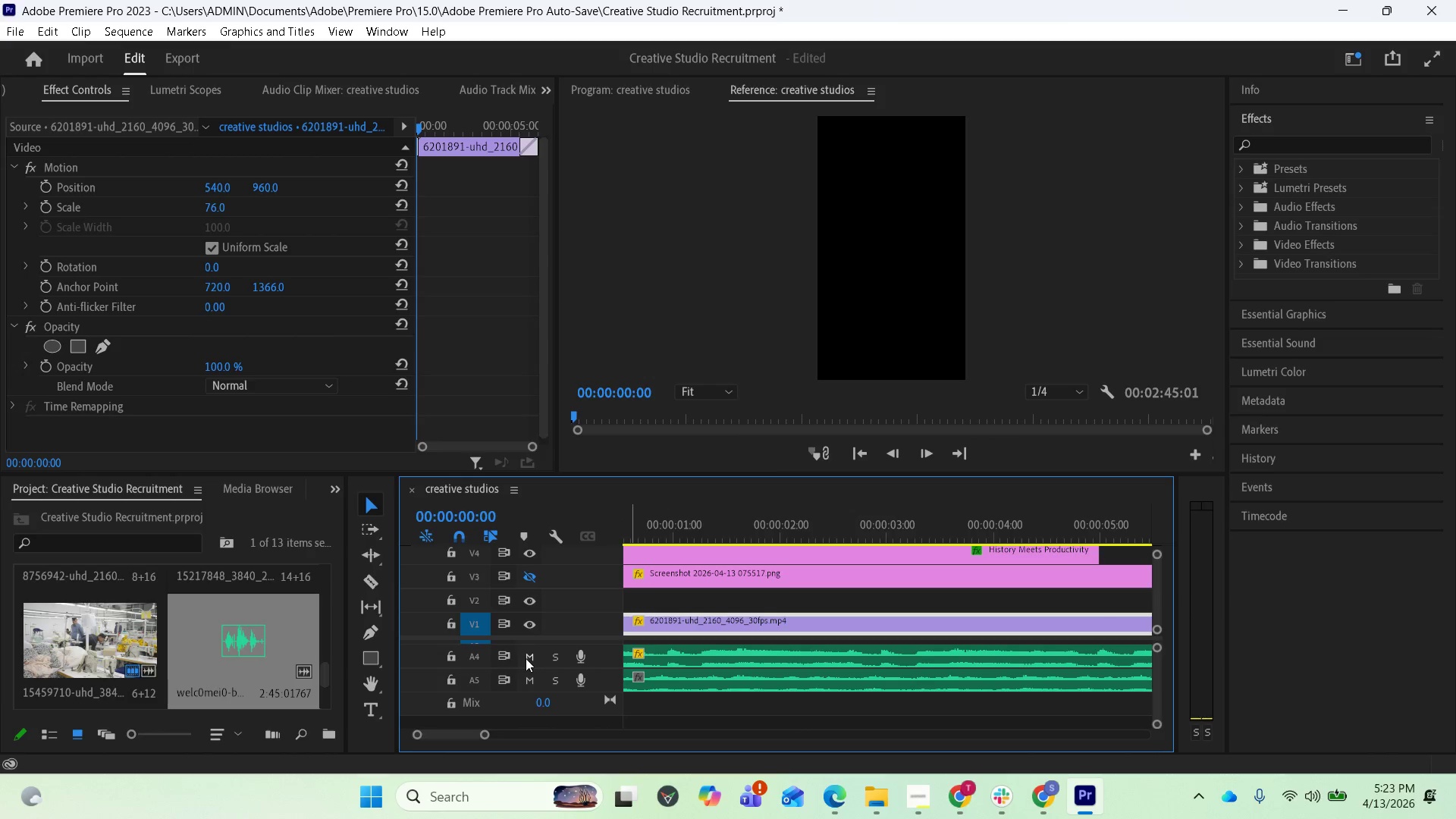 
left_click([528, 657])
 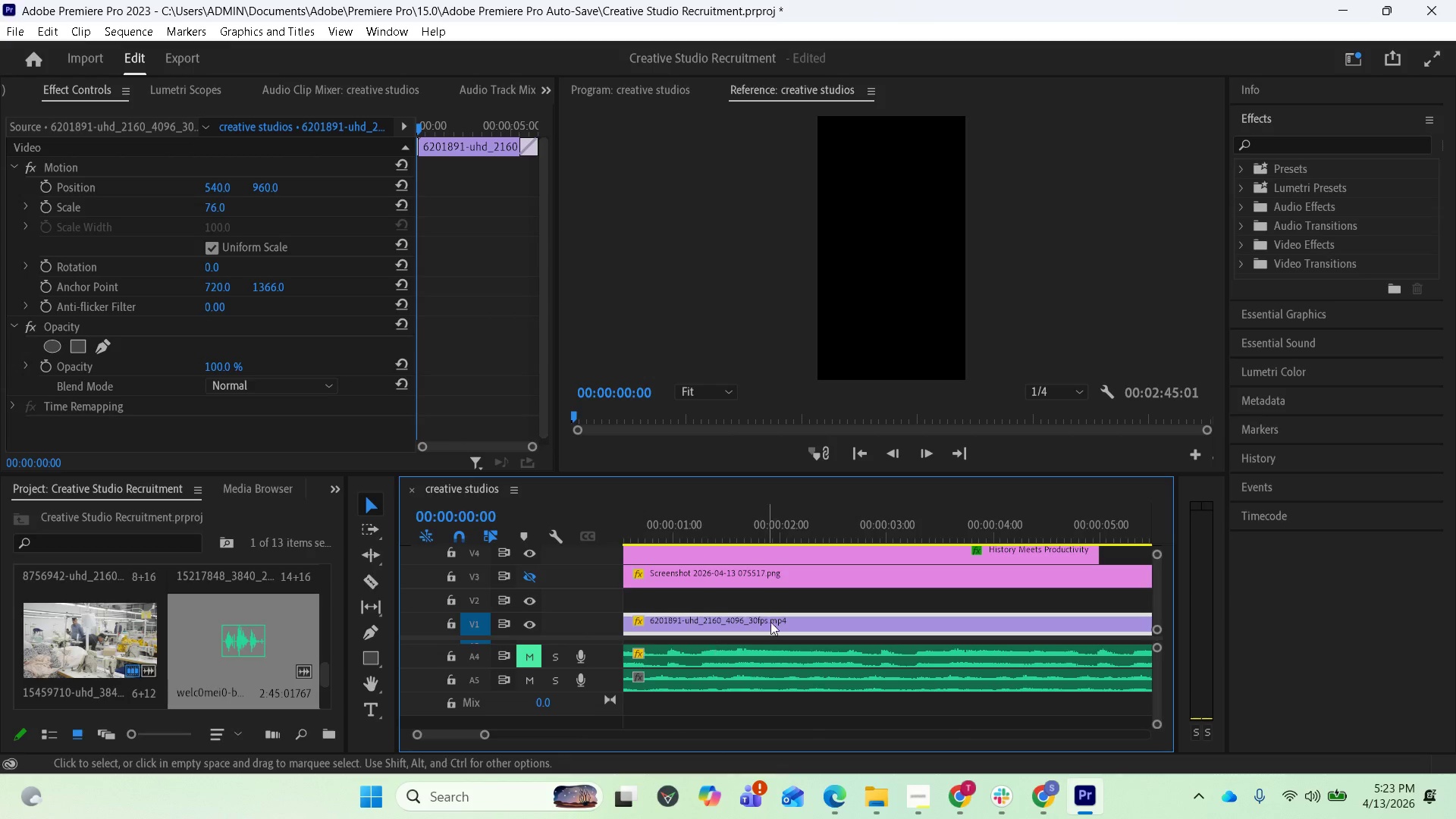 
key(Space)
 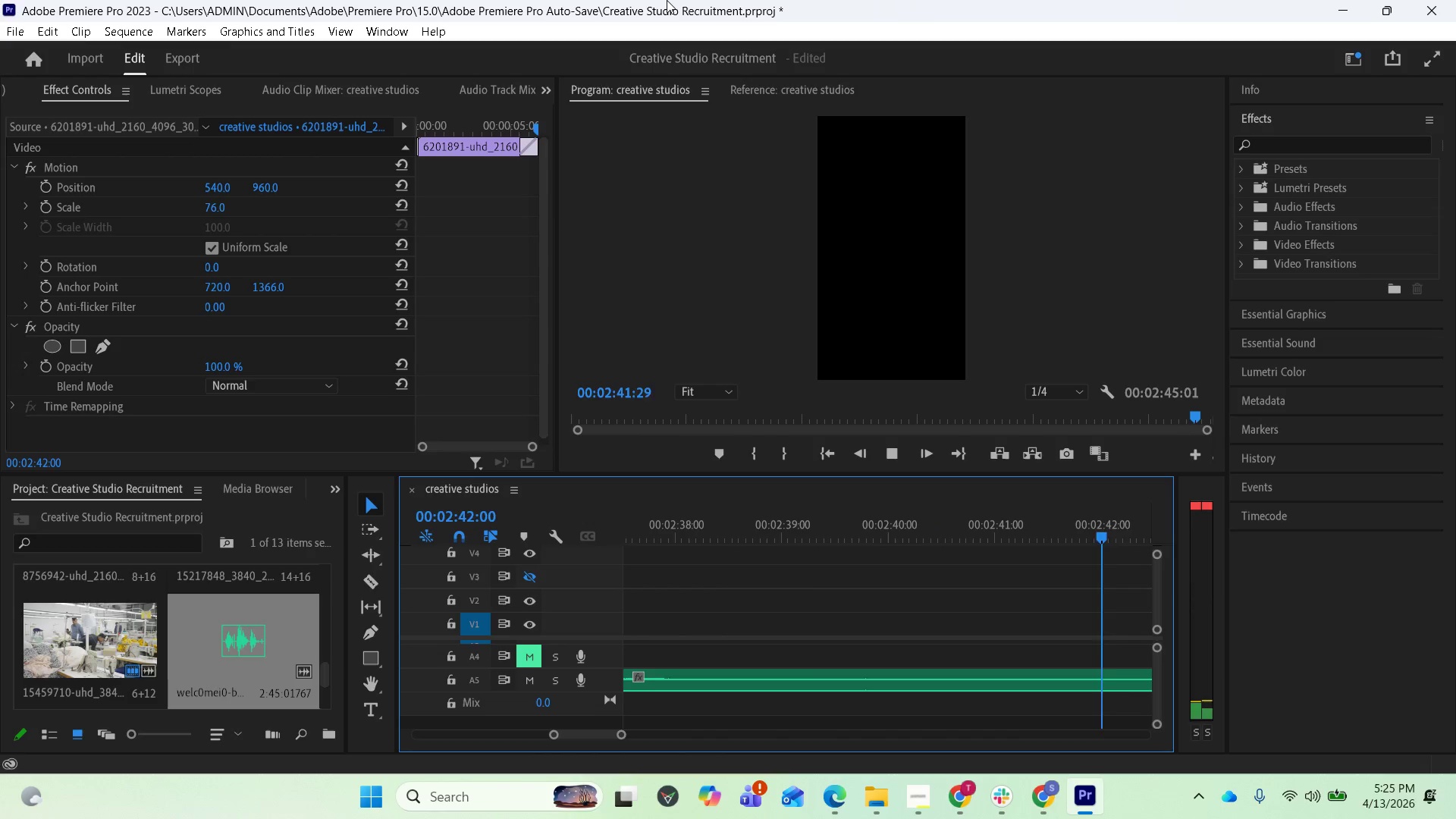 
wait(167.19)
 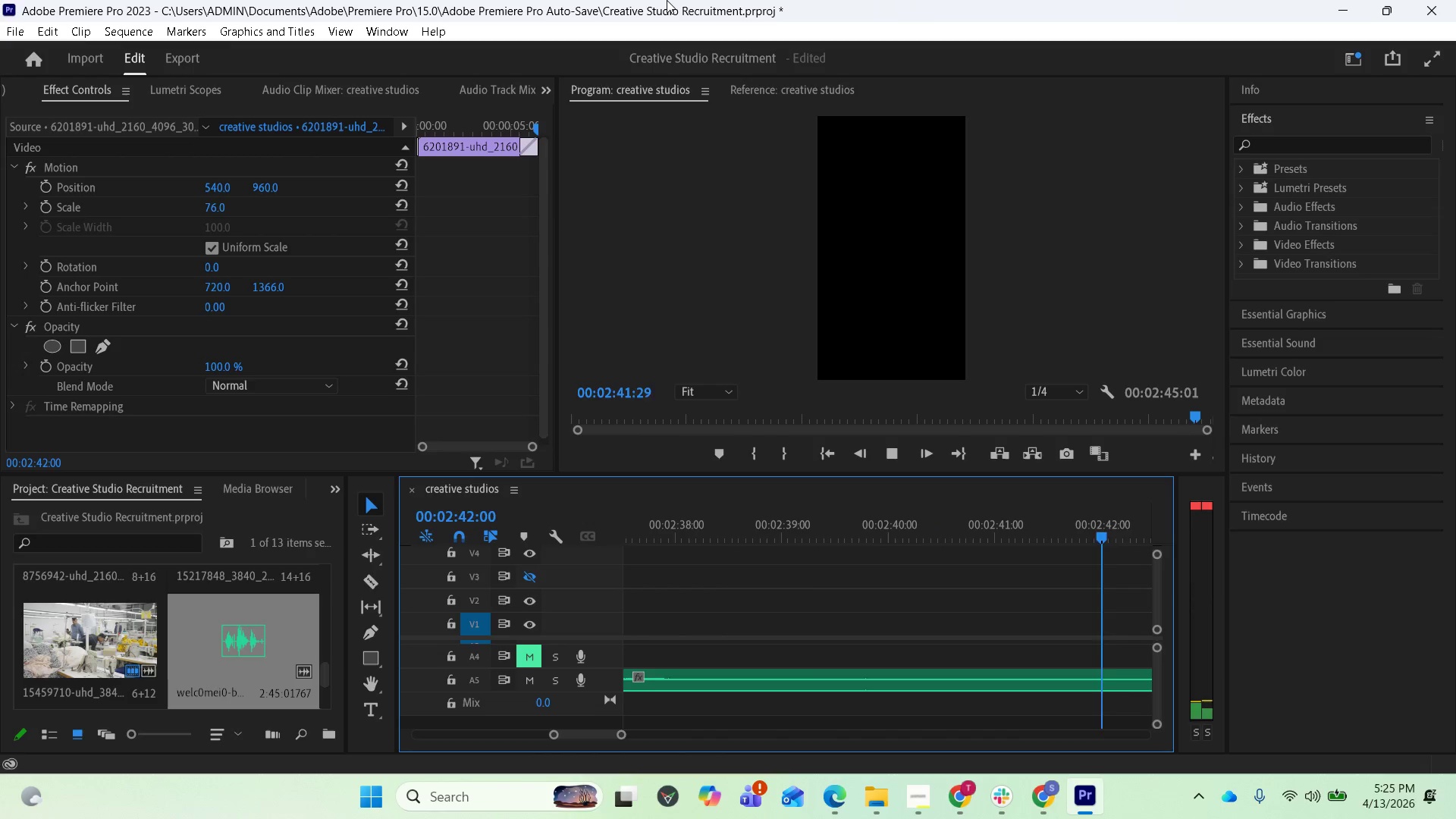 
left_click_drag(start_coordinate=[943, 528], to_coordinate=[340, 650])
 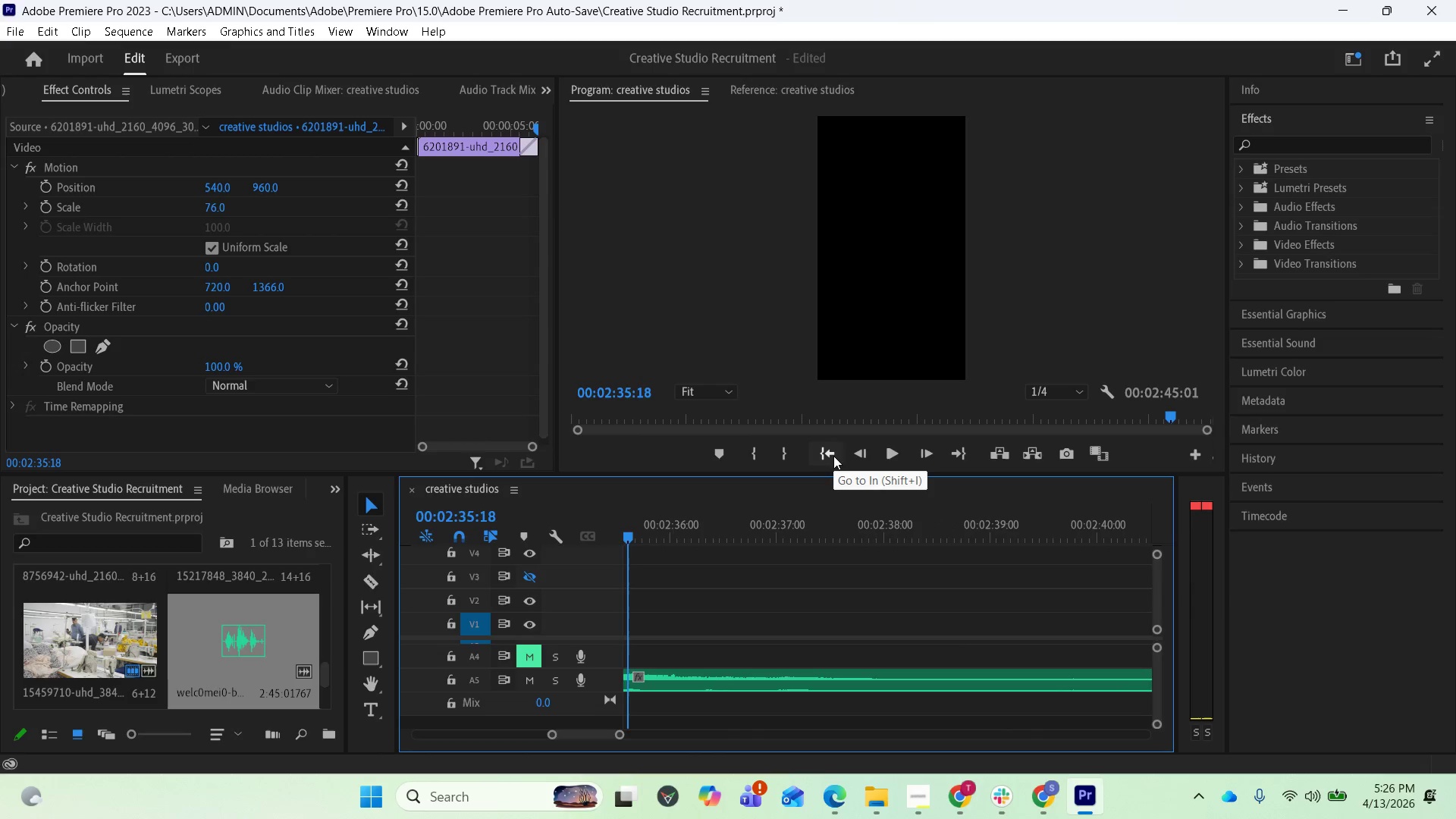 
left_click([833, 456])
 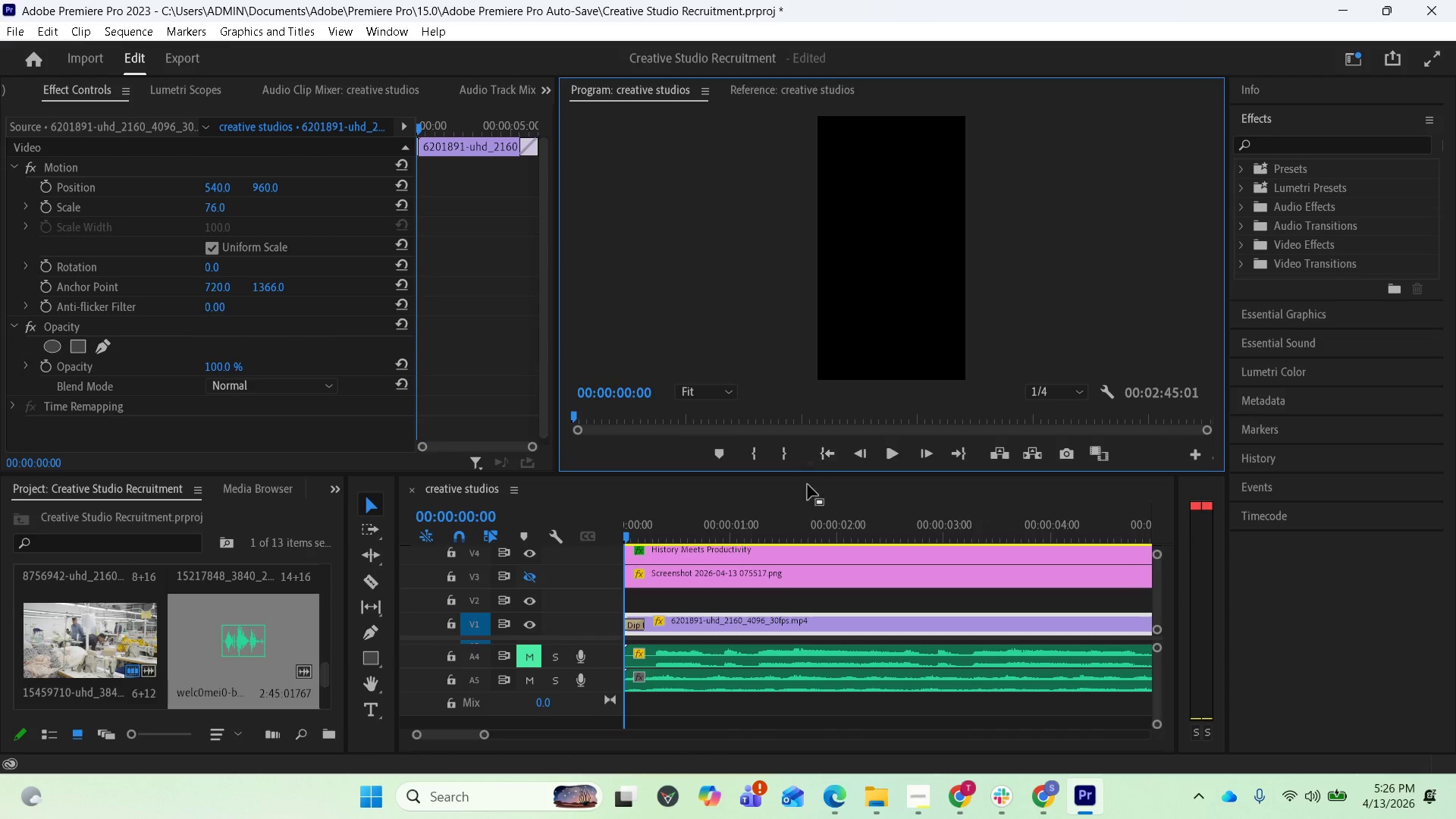 
key(Space)
 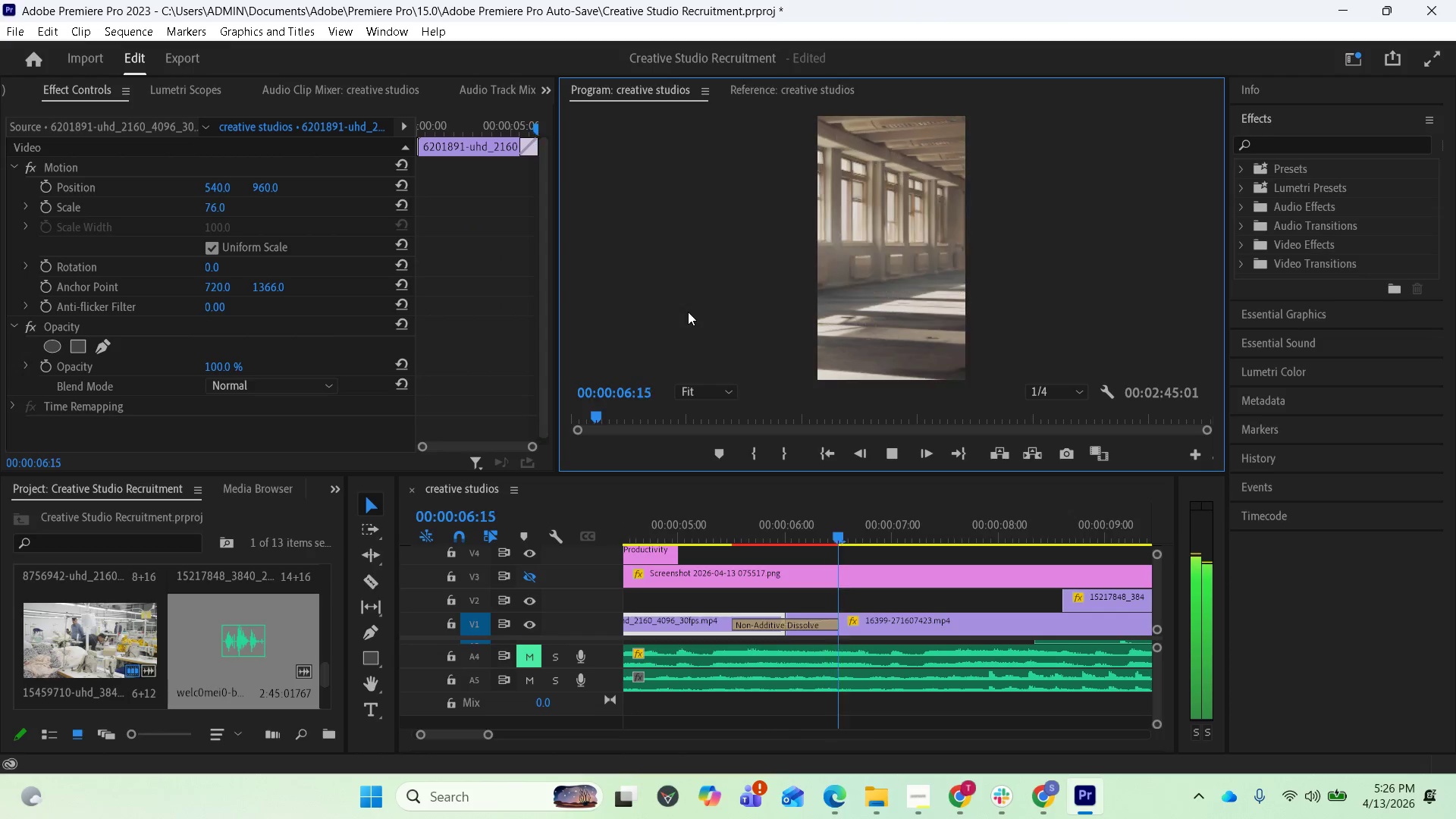 
wait(11.72)
 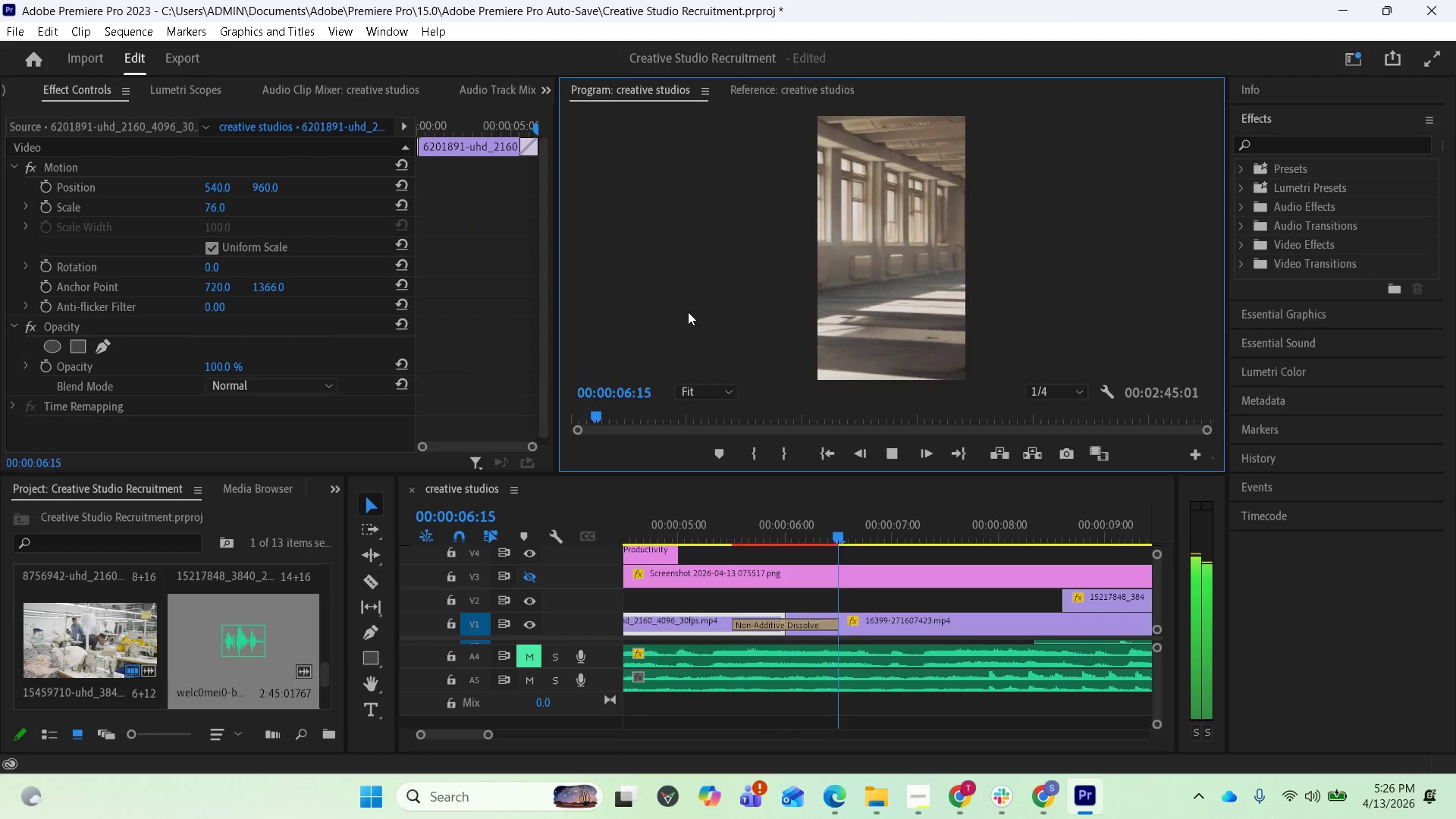 
key(Space)
 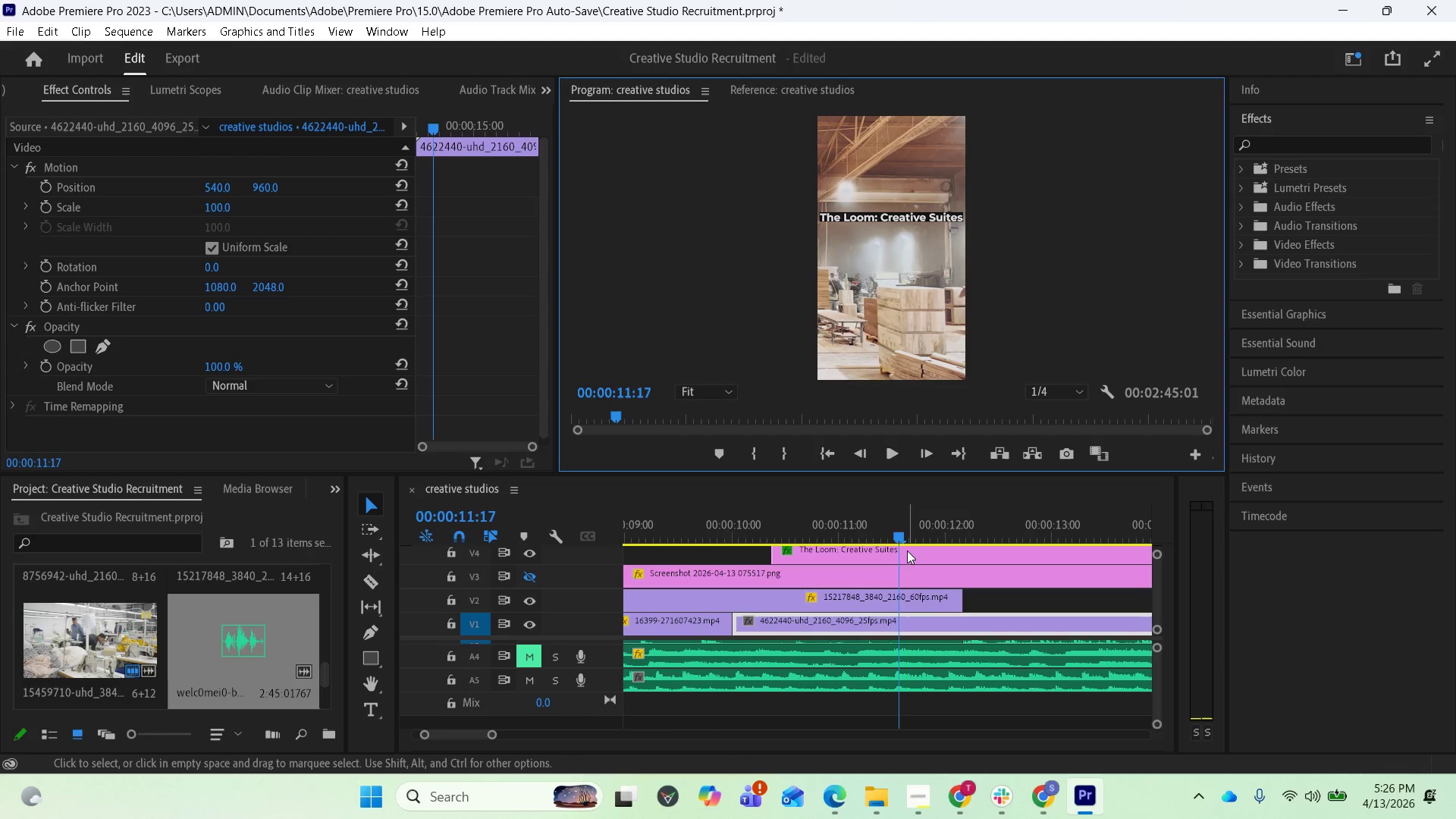 
left_click_drag(start_coordinate=[892, 539], to_coordinate=[550, 545])
 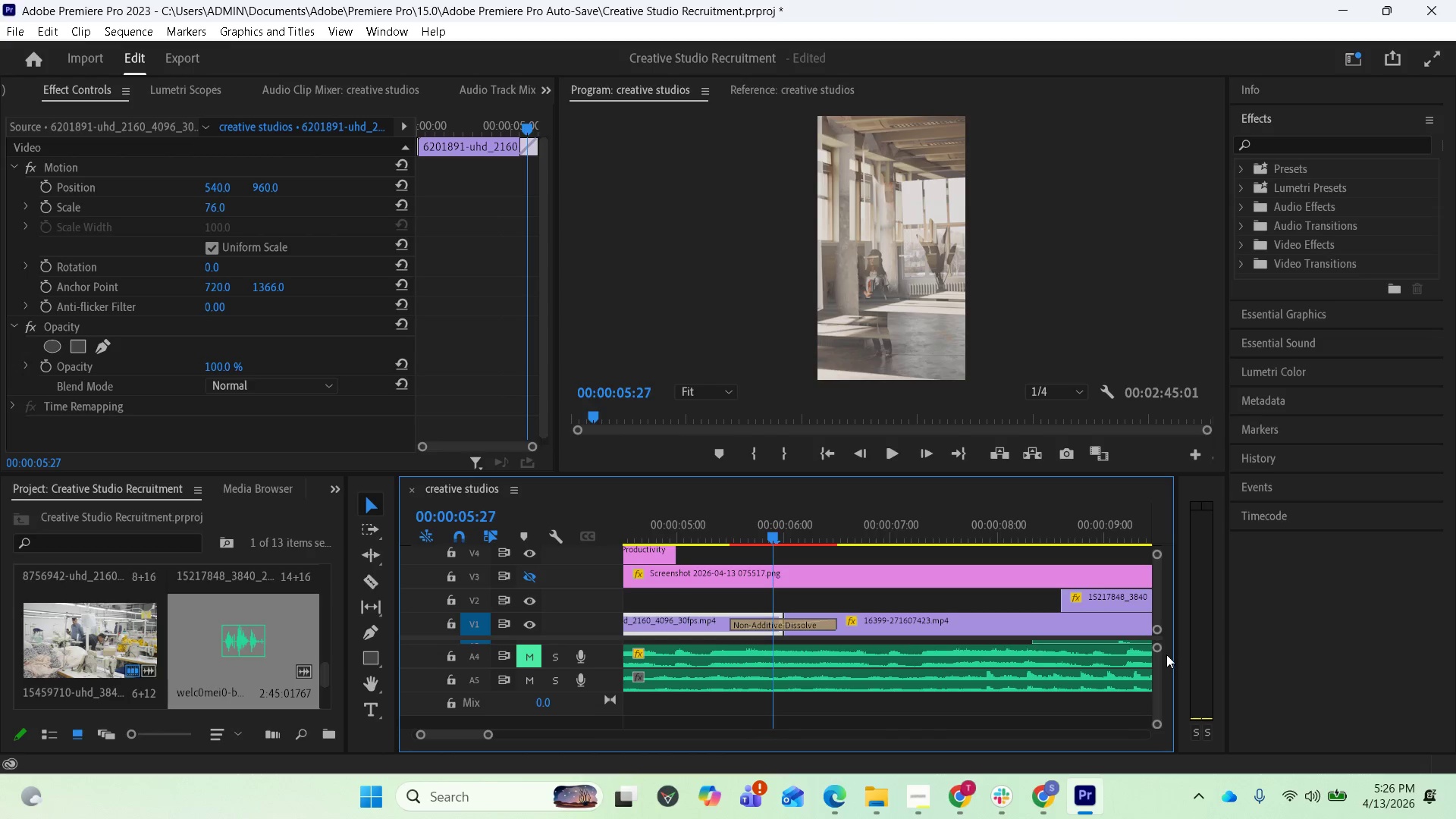 
wait(6.14)
 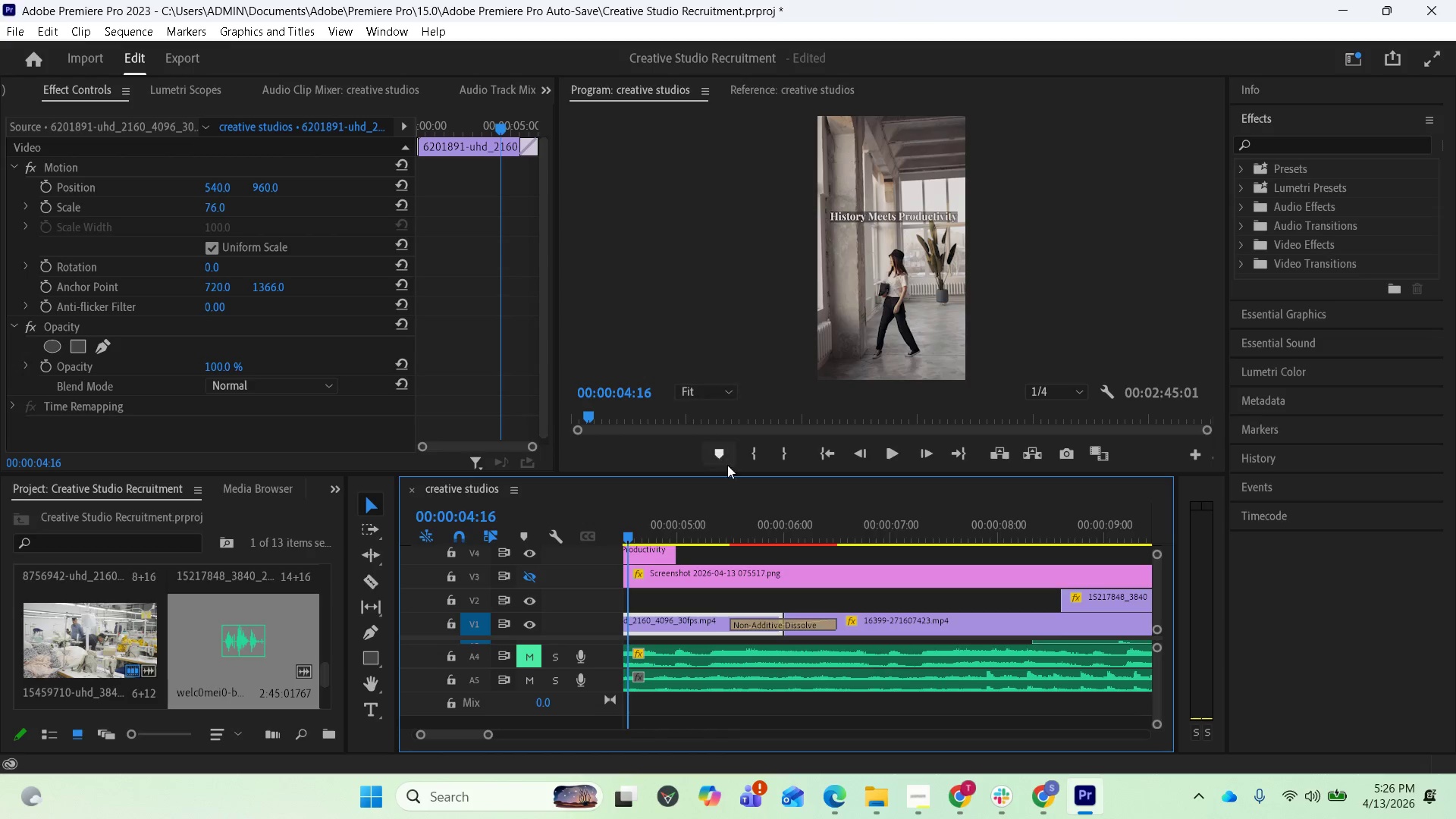 
left_click_drag(start_coordinate=[979, 475], to_coordinate=[948, 377])
 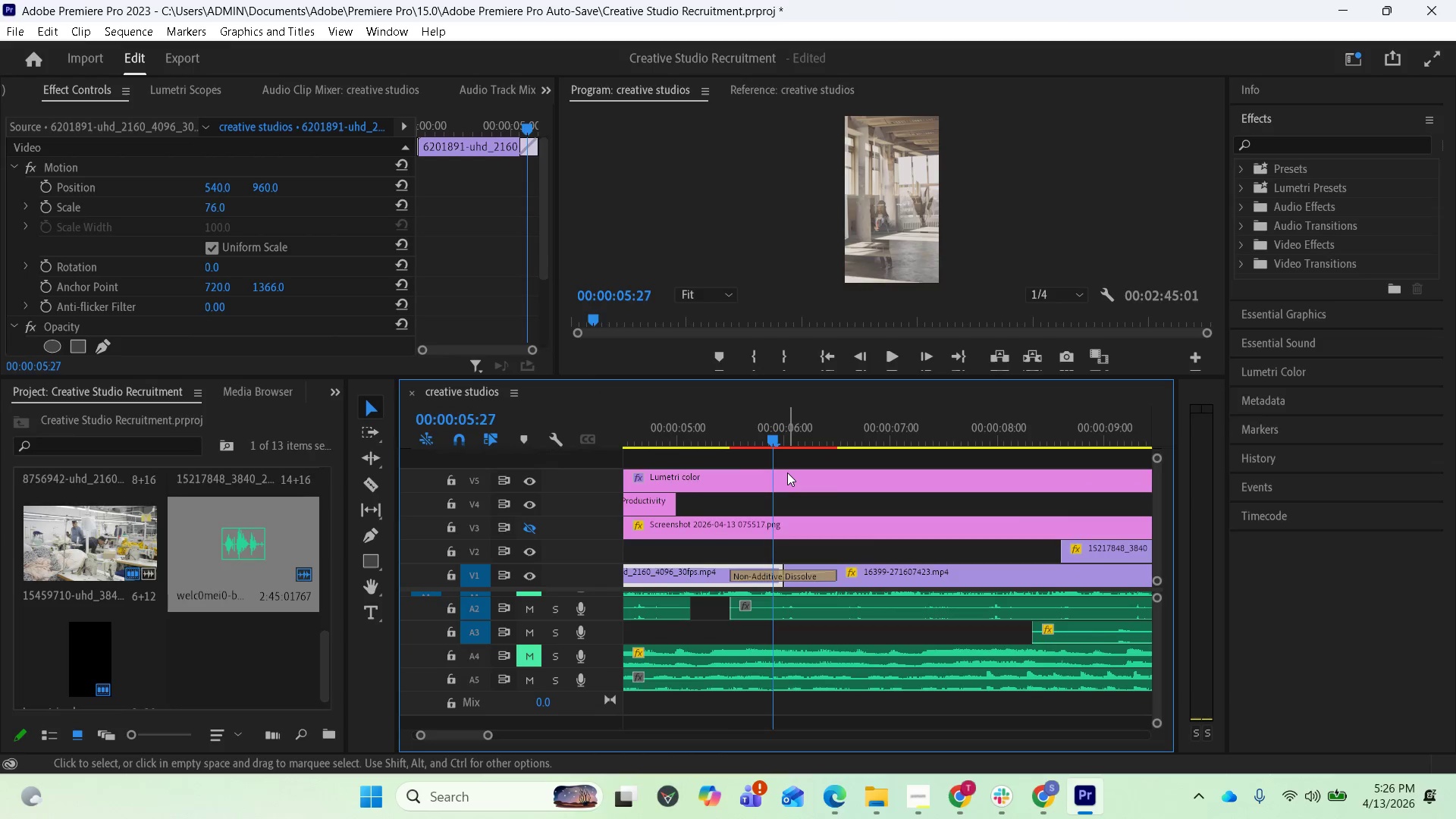 
wait(8.78)
 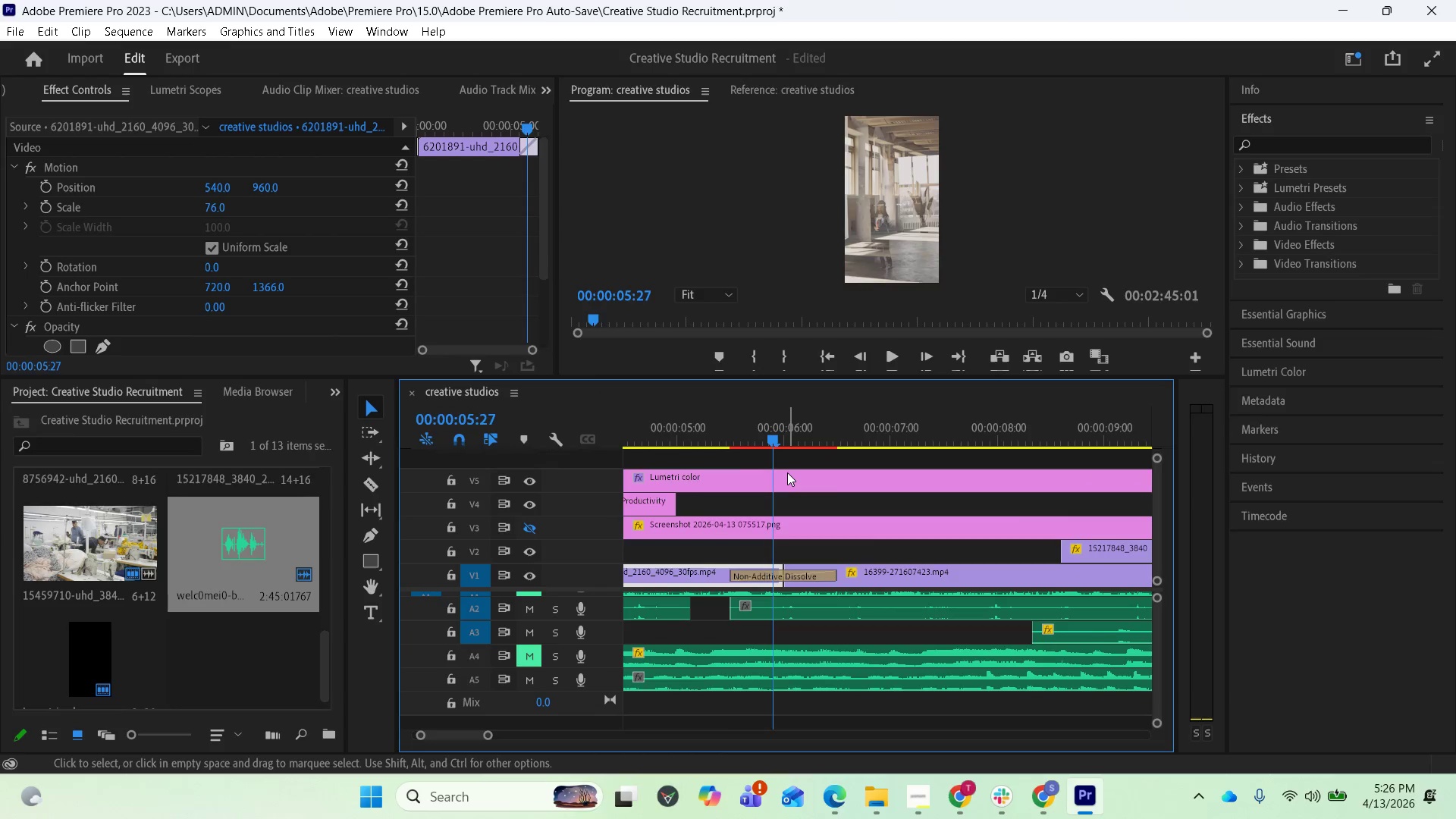 
scroll: coordinate [850, 615], scroll_direction: down, amount: 1.0
 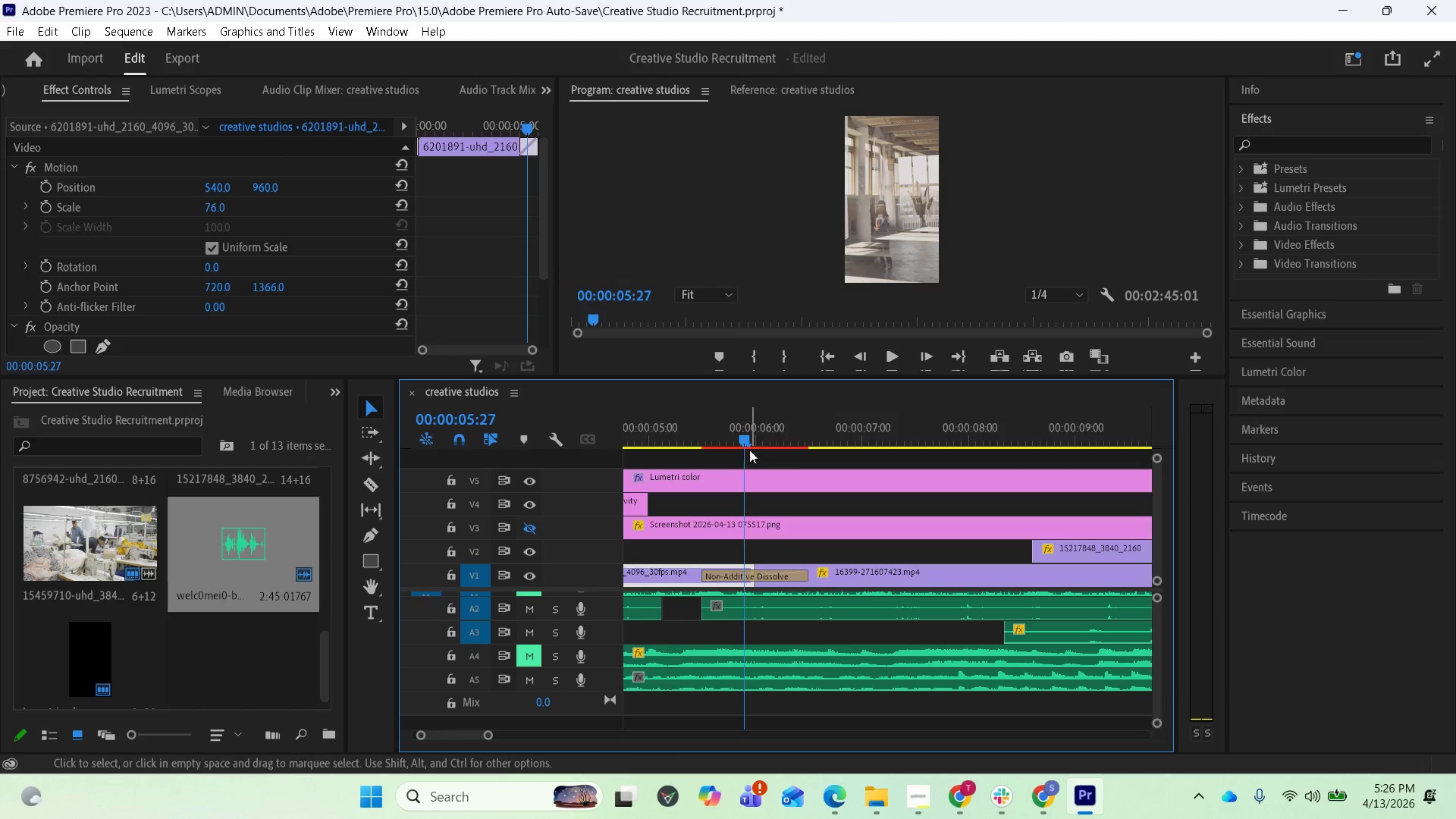 
left_click_drag(start_coordinate=[742, 439], to_coordinate=[1062, 461])
 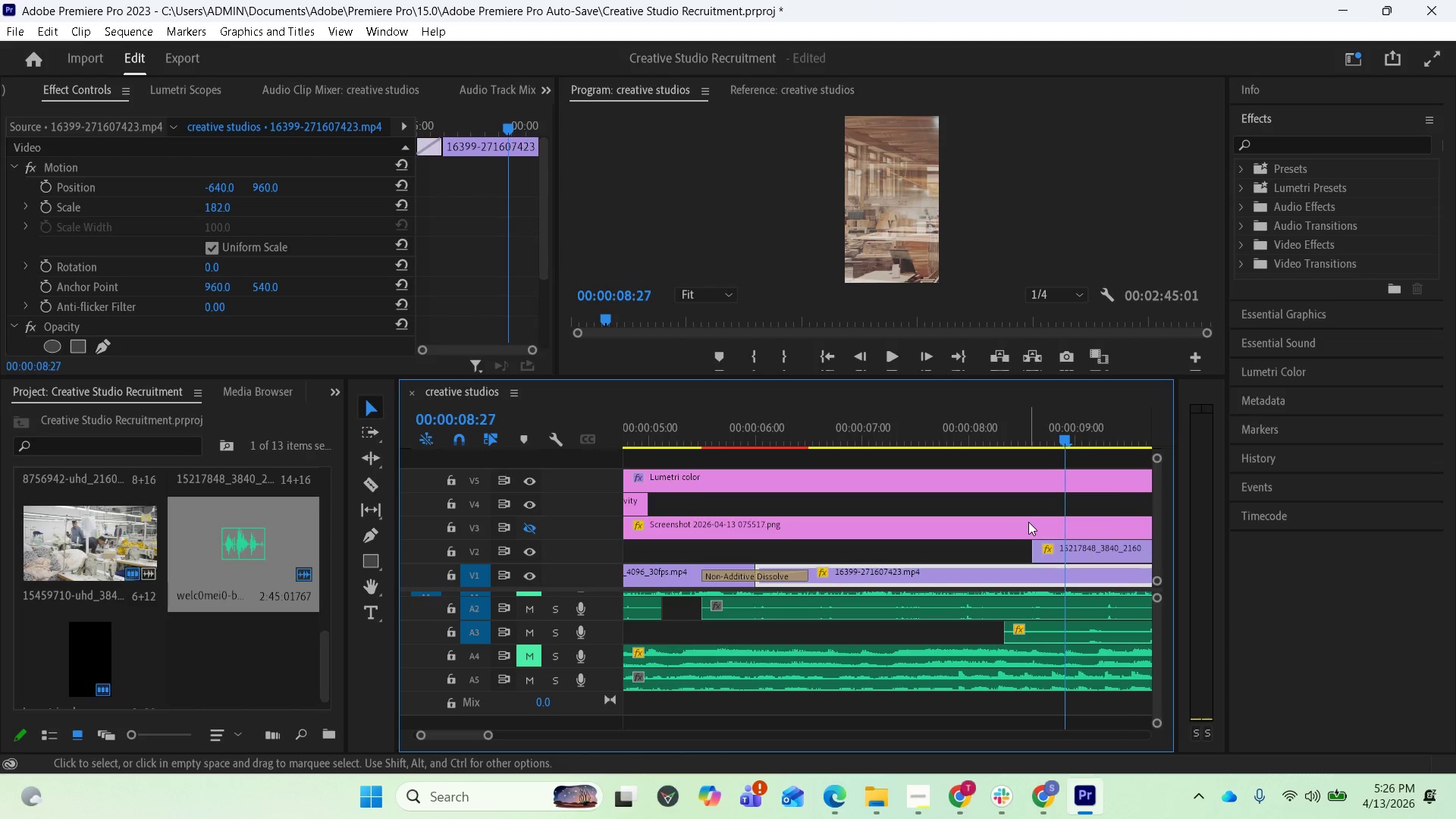 
scroll: coordinate [1031, 530], scroll_direction: down, amount: 1.0
 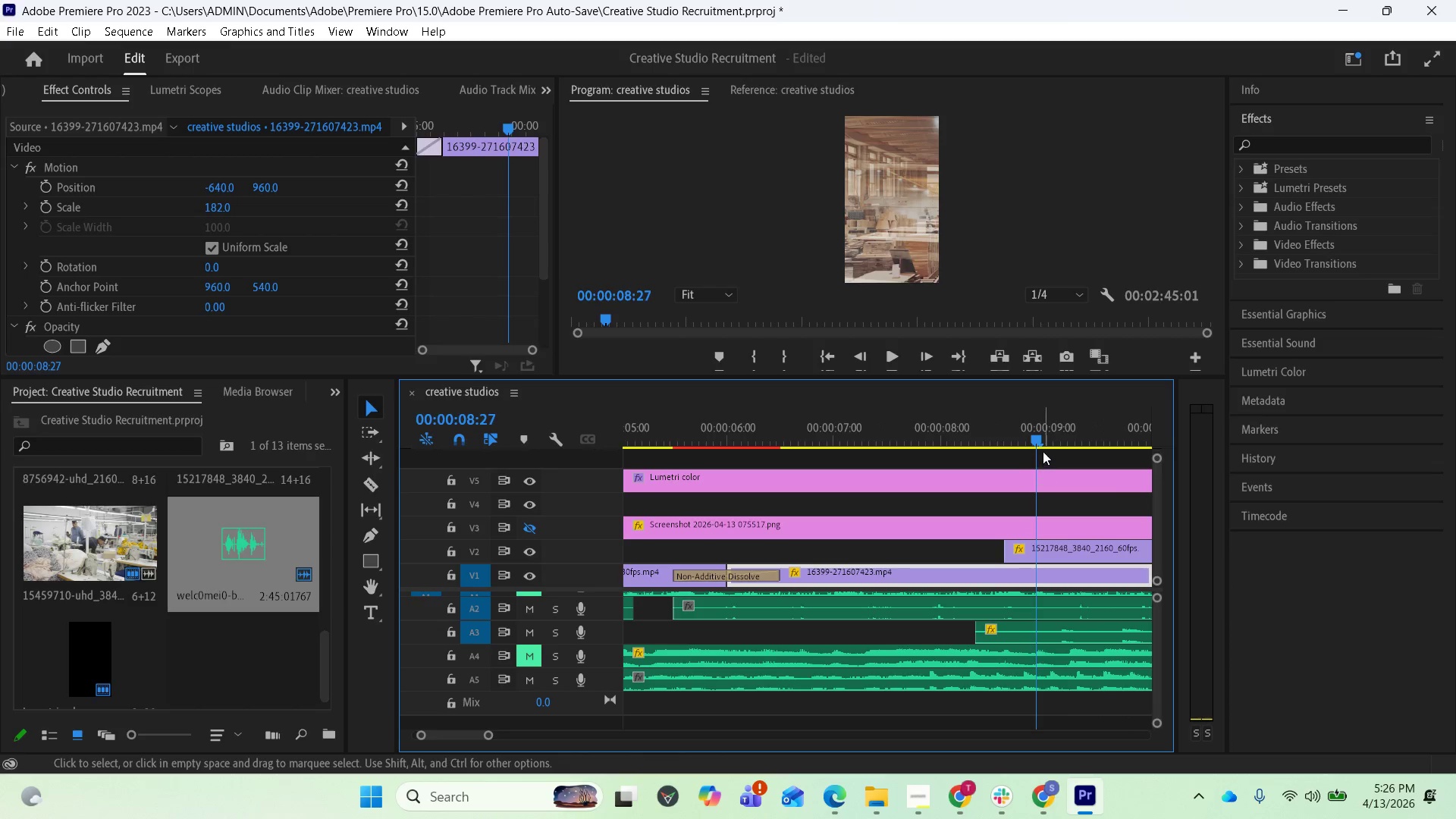 
left_click_drag(start_coordinate=[1035, 441], to_coordinate=[991, 456])
 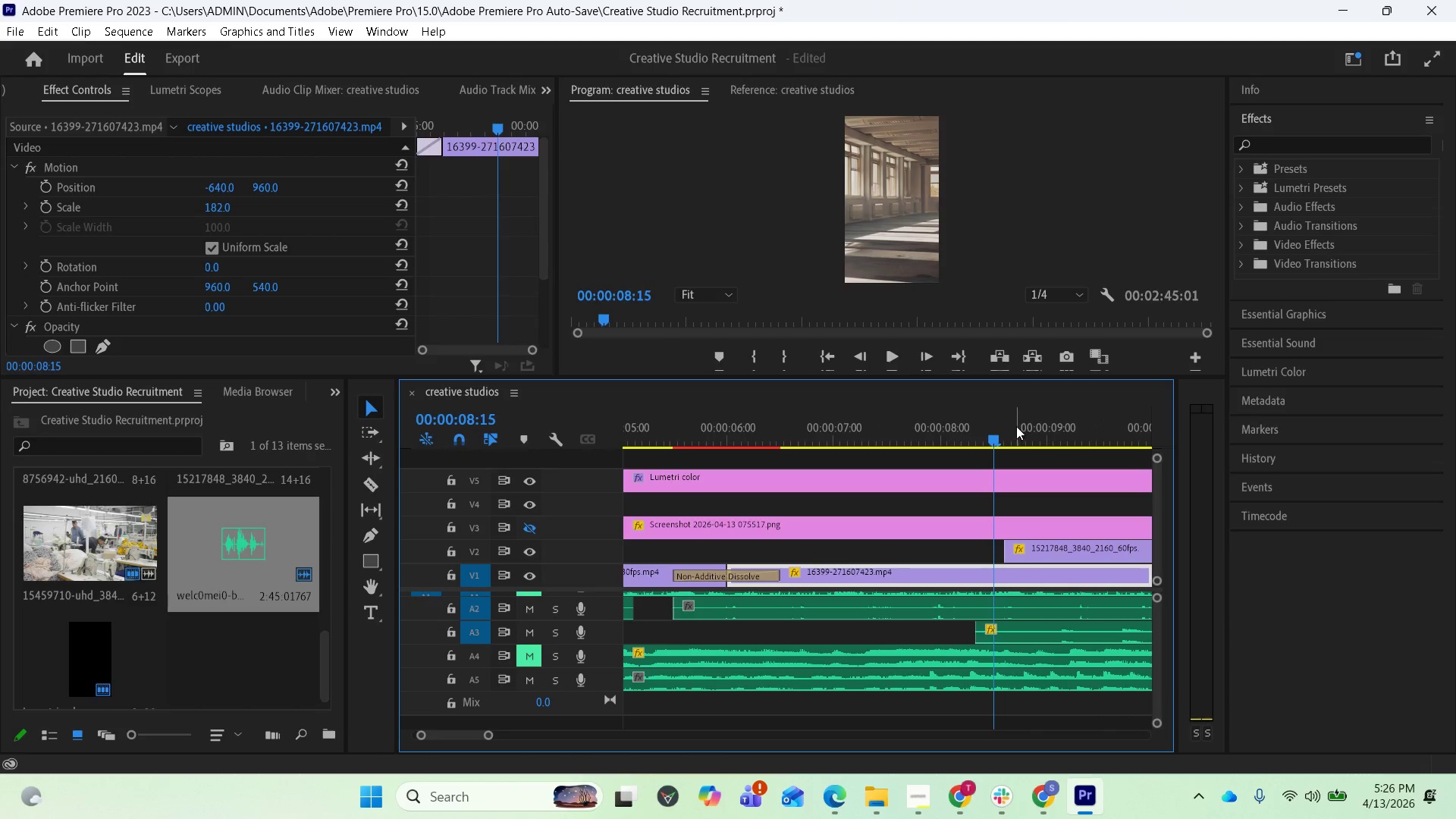 
left_click_drag(start_coordinate=[995, 438], to_coordinate=[1028, 448])
 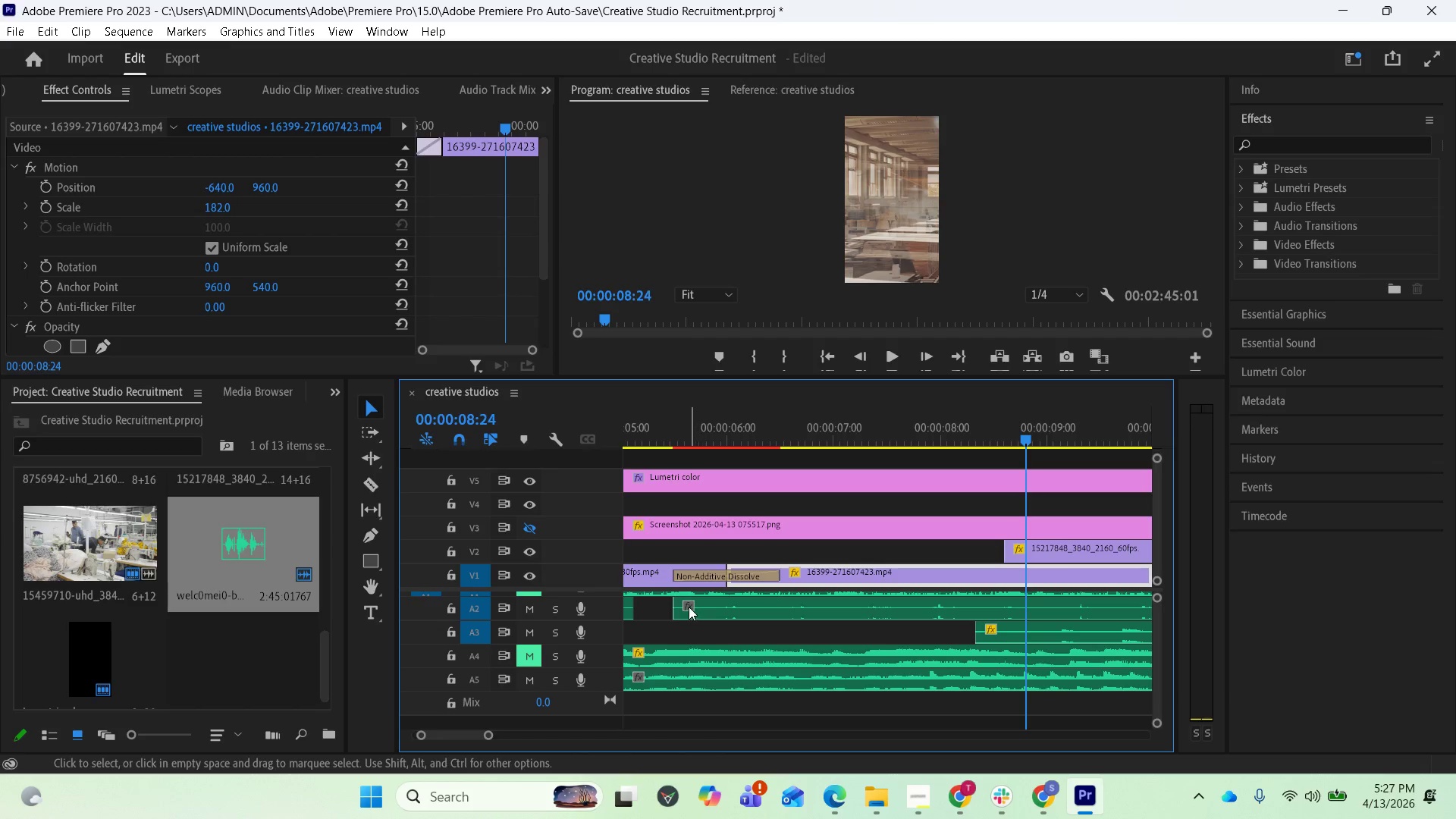 
left_click_drag(start_coordinate=[676, 608], to_coordinate=[1012, 604])
 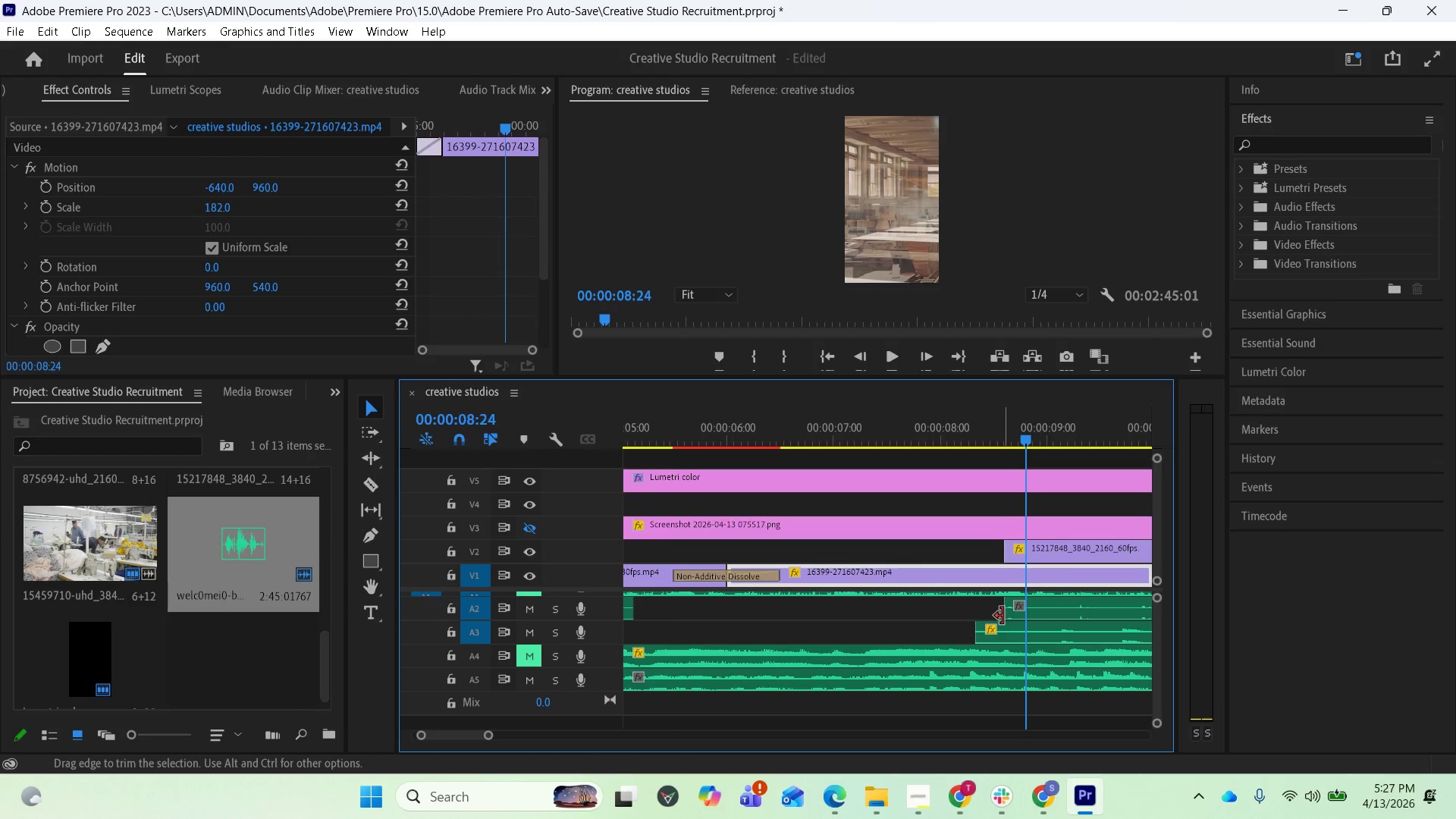 
left_click_drag(start_coordinate=[1004, 613], to_coordinate=[1022, 611])
 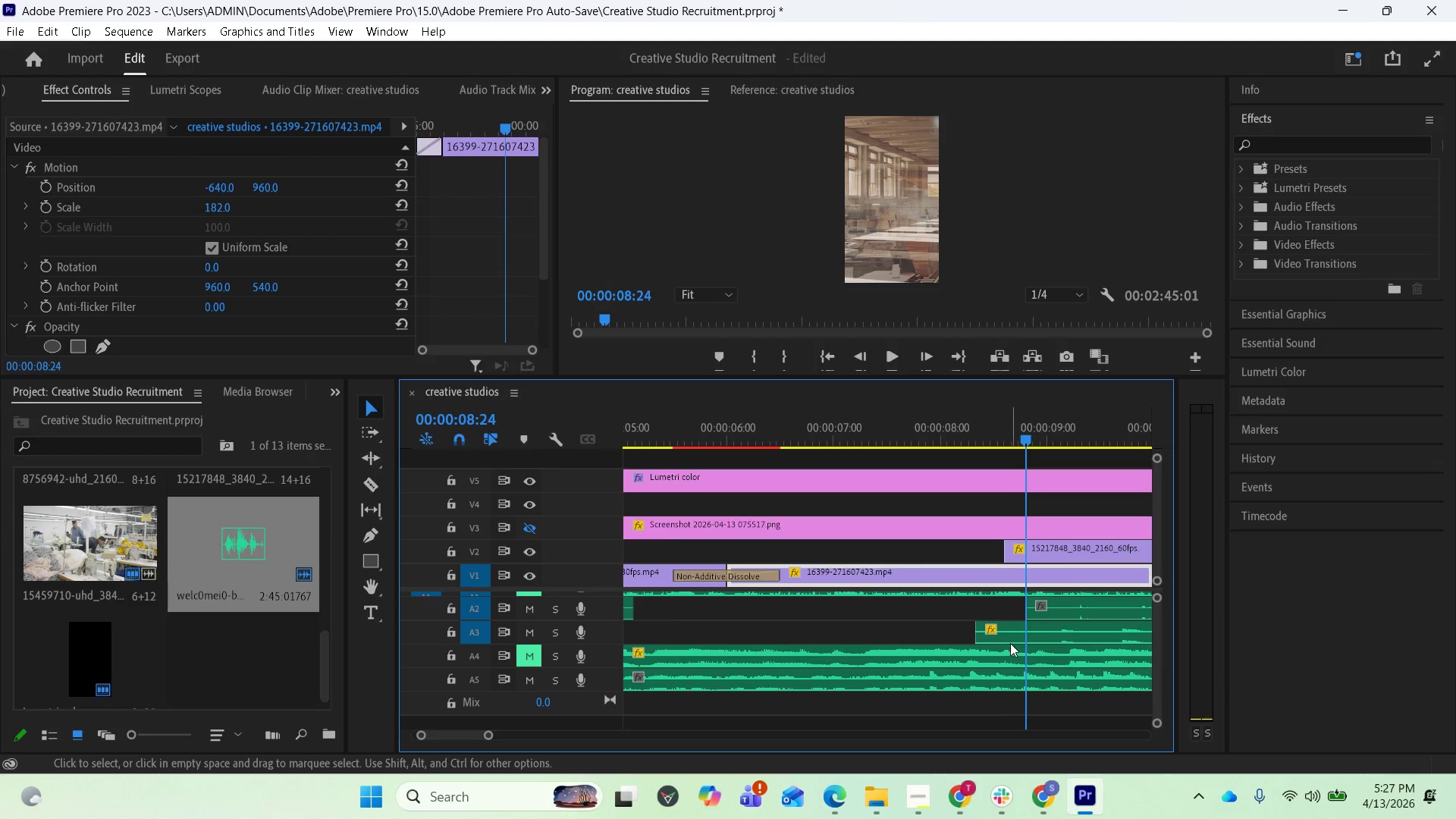 
key(Space)
 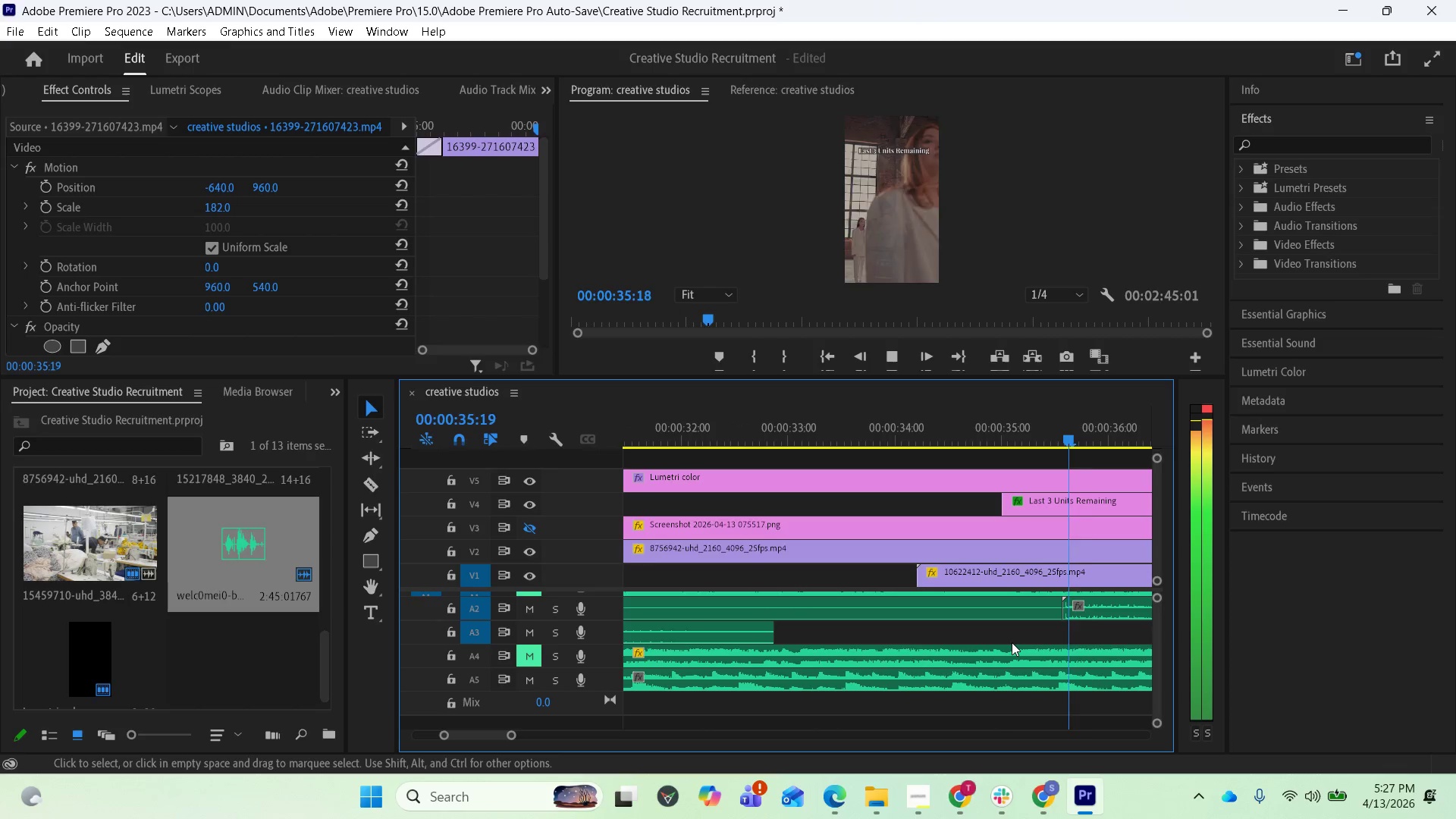 
wait(32.83)
 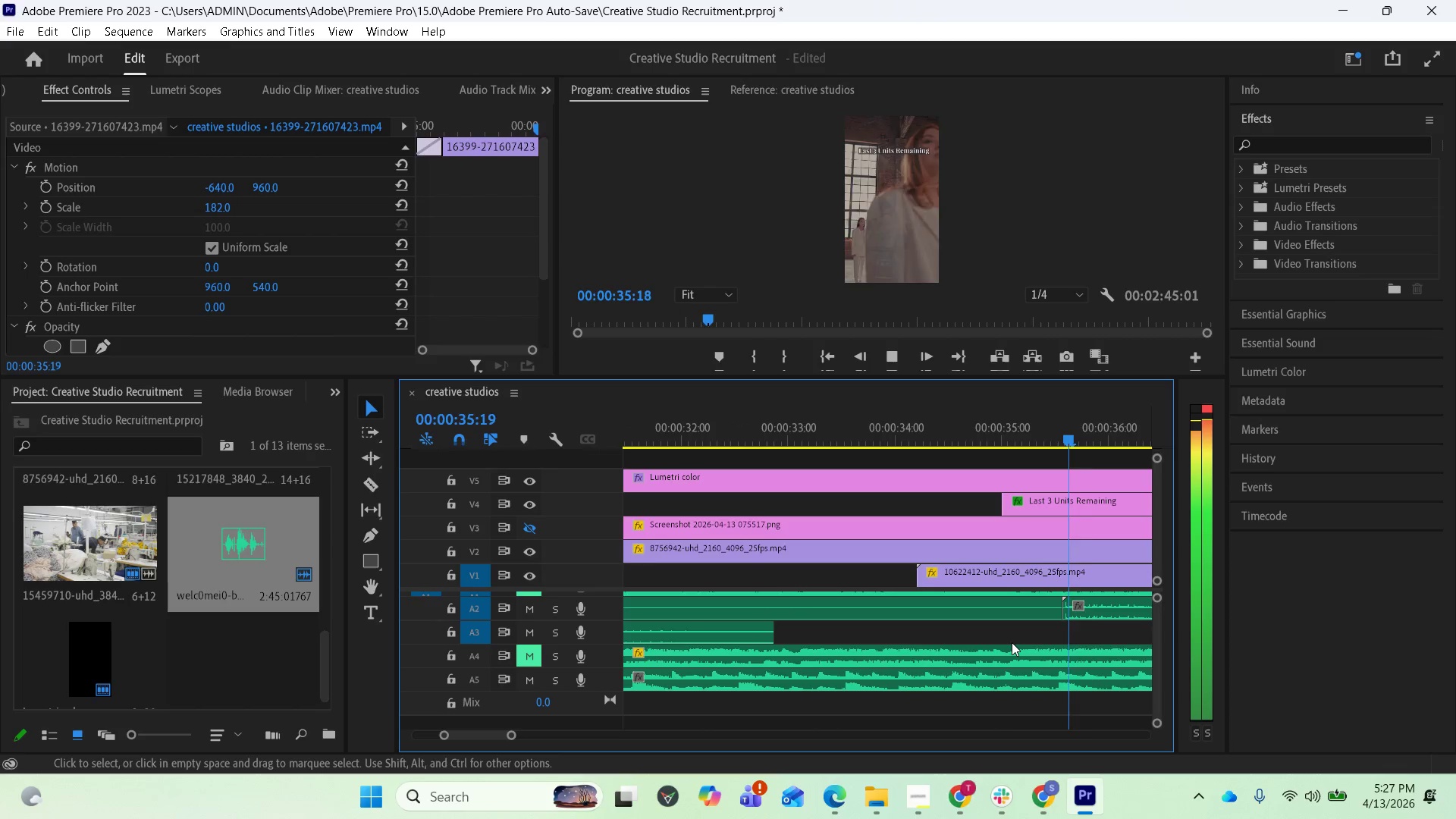 
key(Space)
 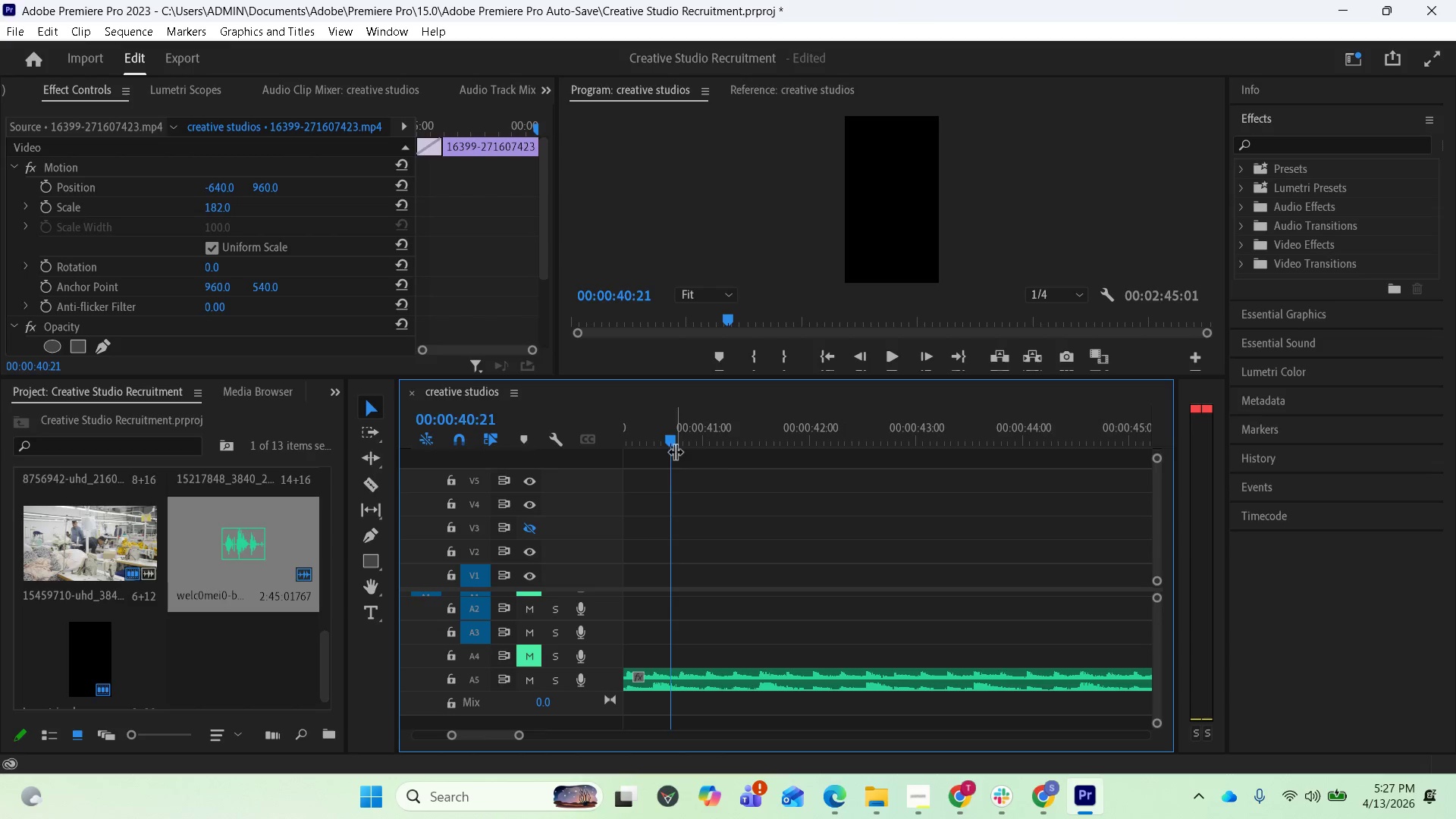 
left_click_drag(start_coordinate=[664, 436], to_coordinate=[769, 457])
 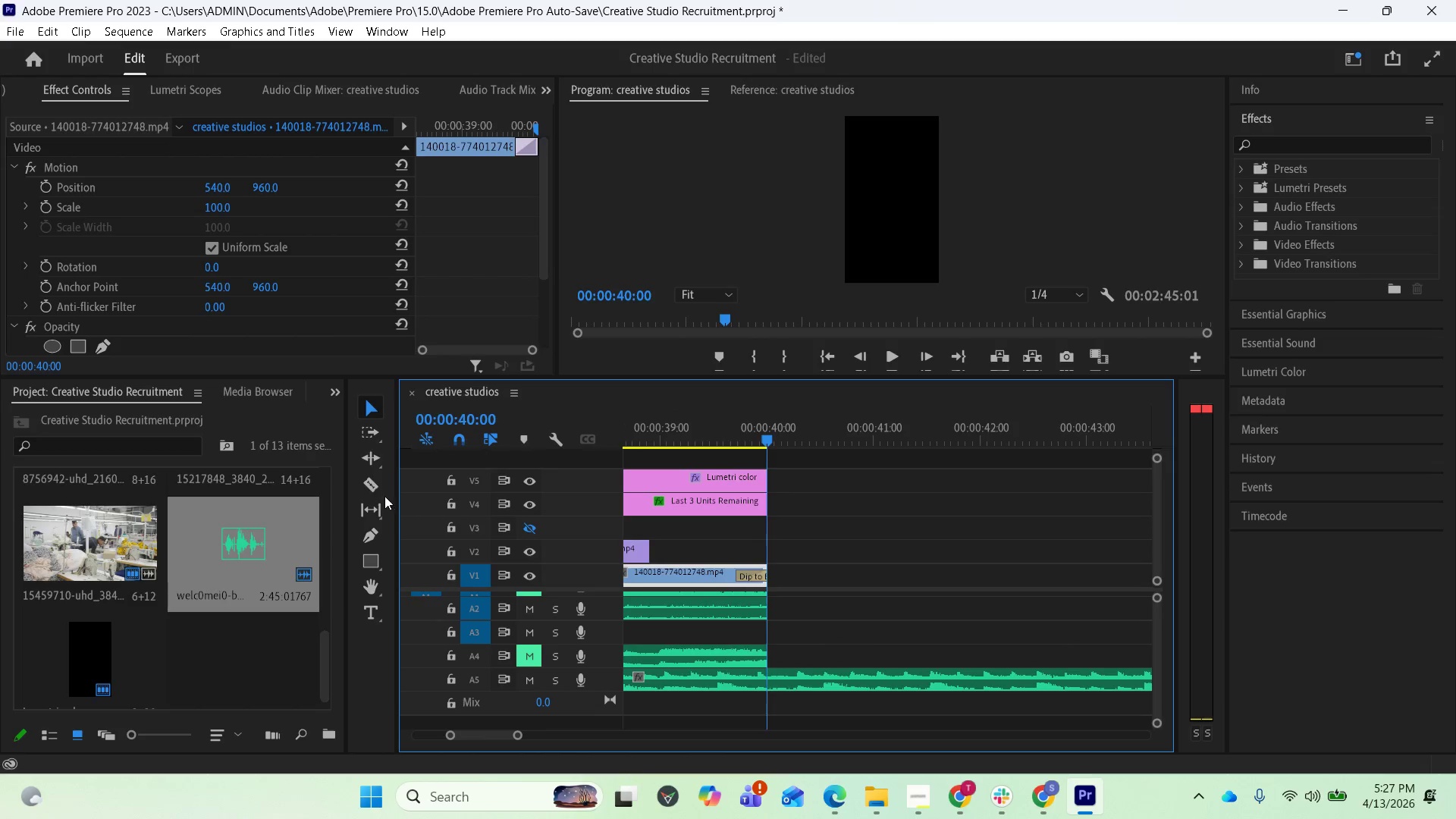 
left_click([375, 489])
 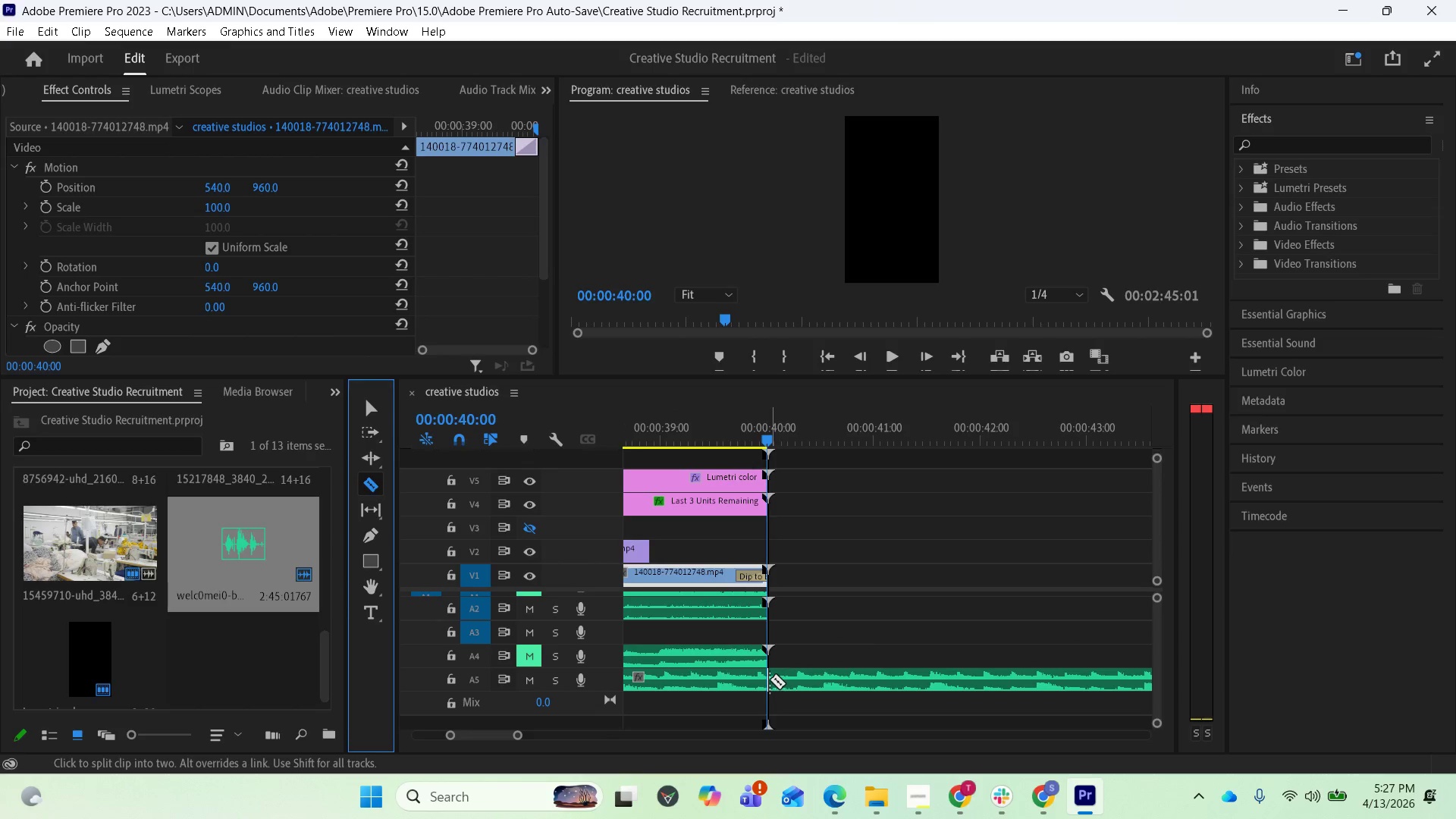 
left_click([770, 679])
 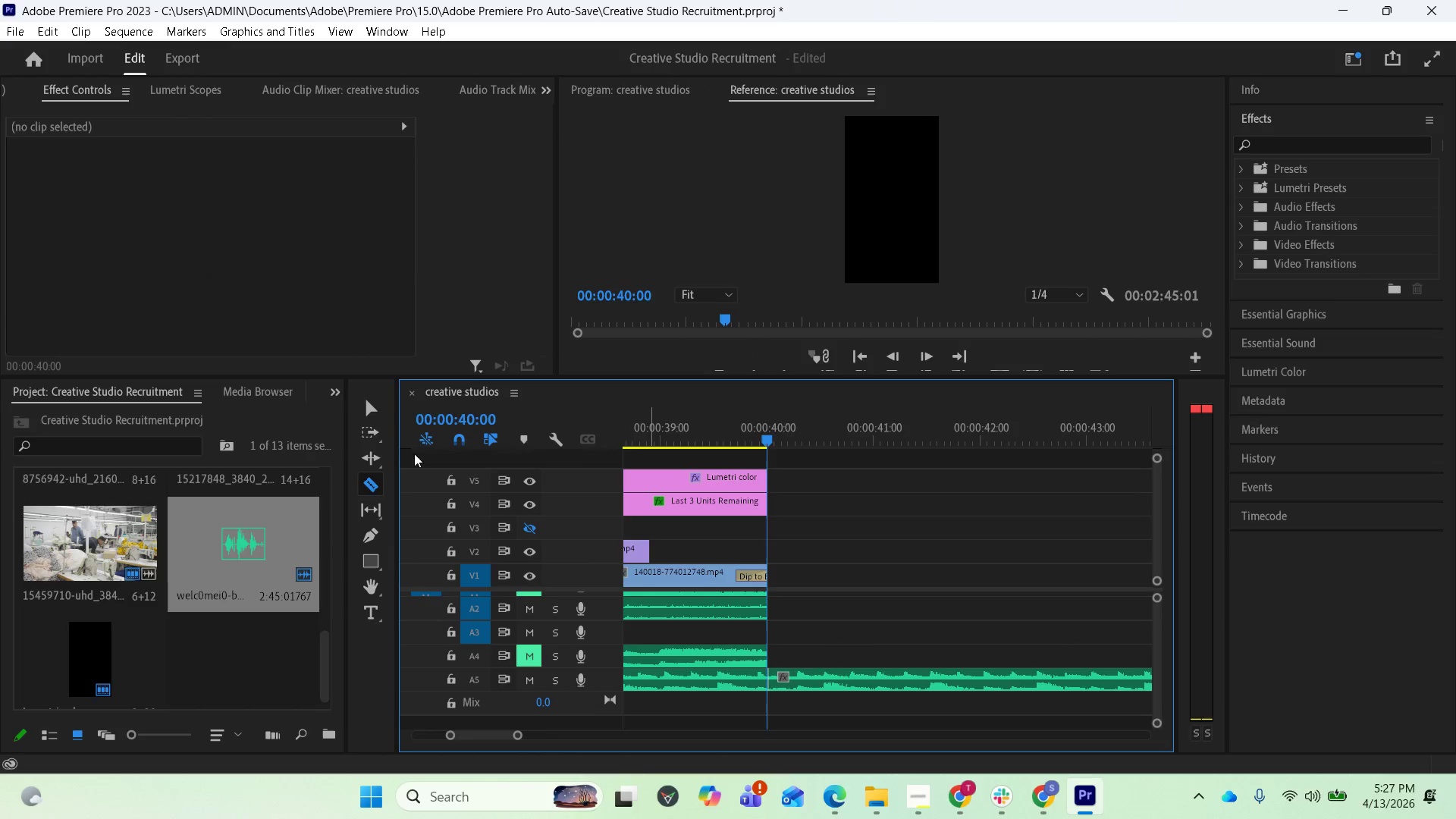 
left_click([362, 412])
 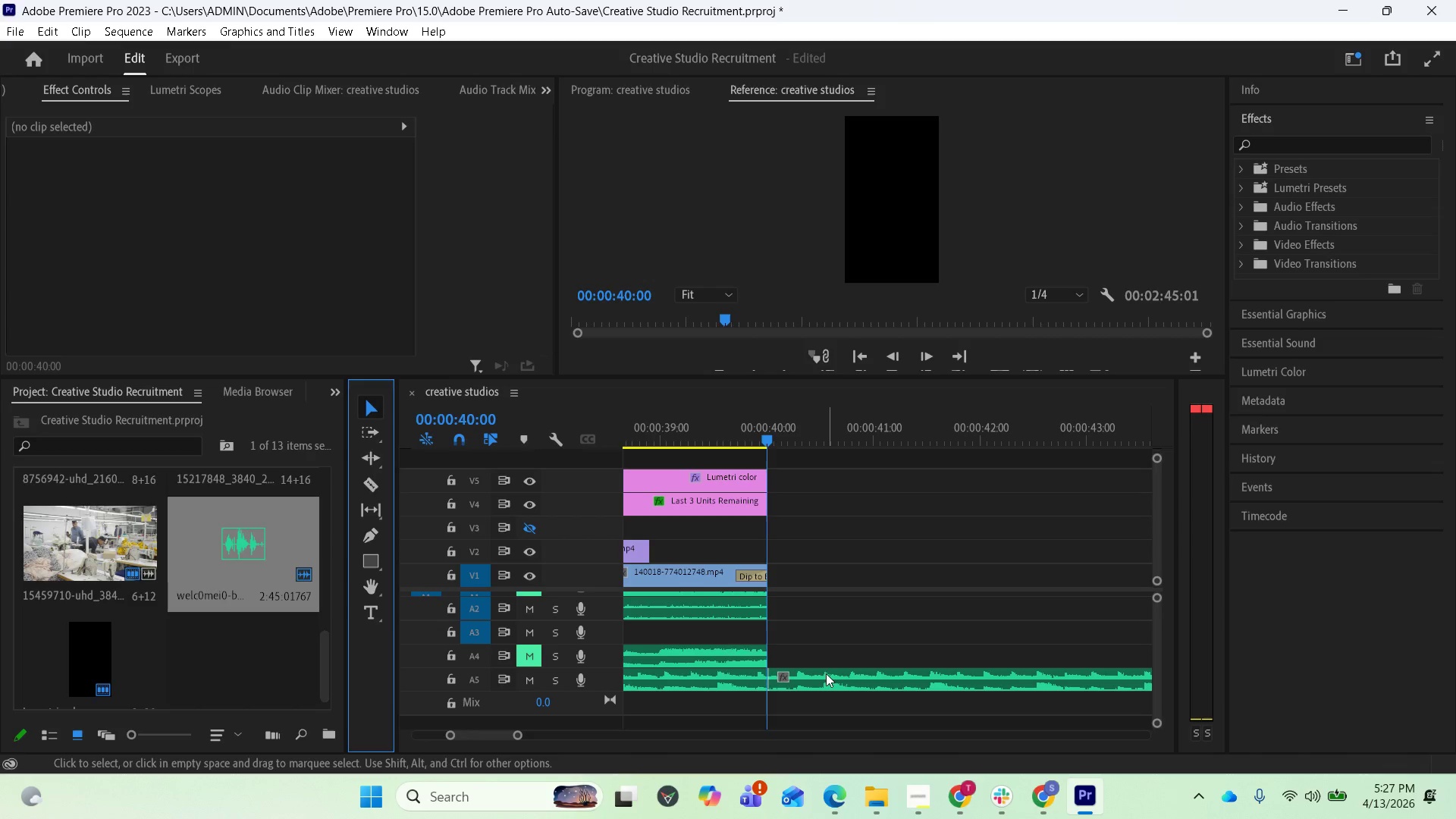 
left_click([826, 680])
 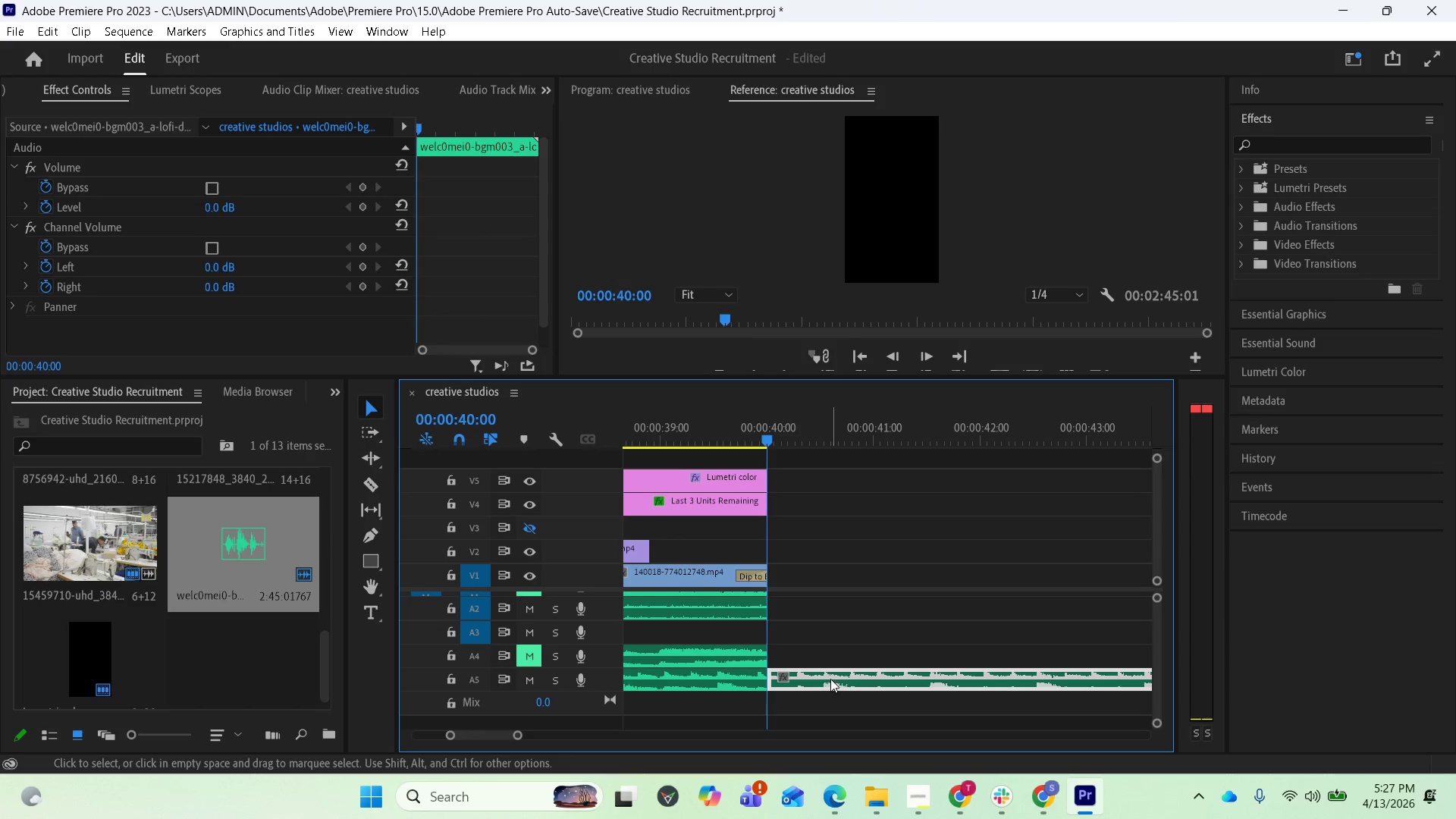 
key(Delete)
 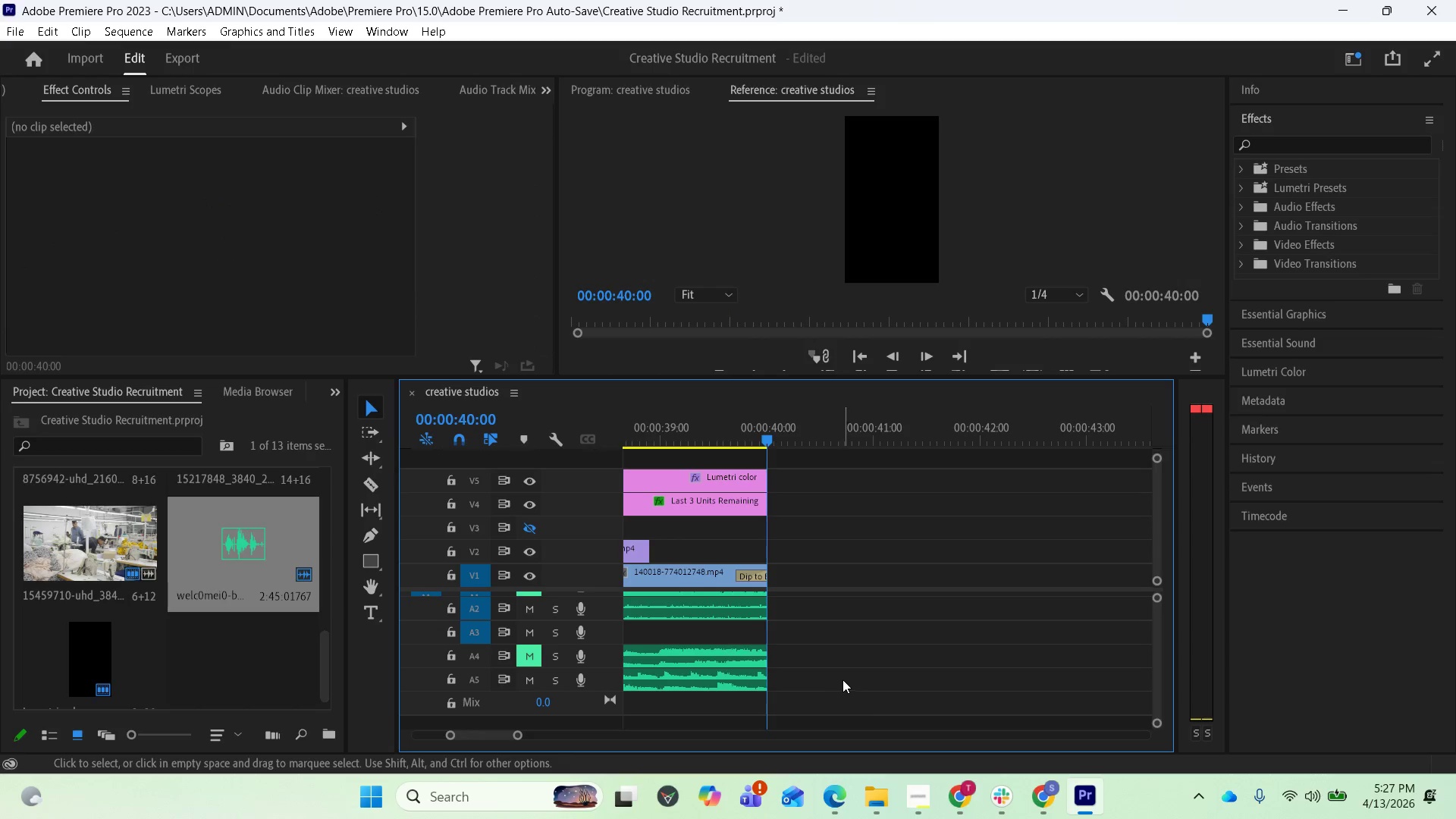 
key(Space)
 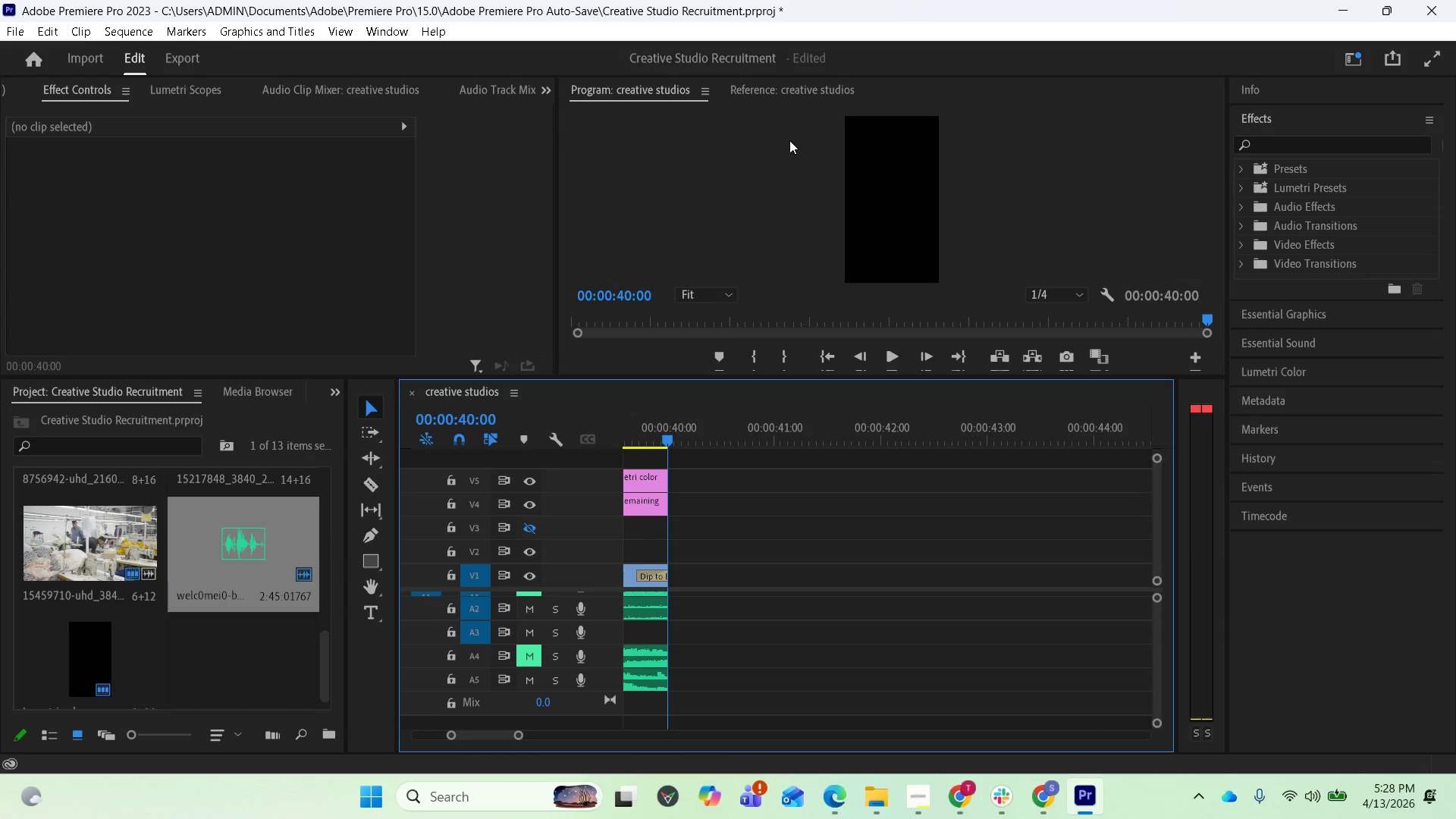 
wait(46.01)
 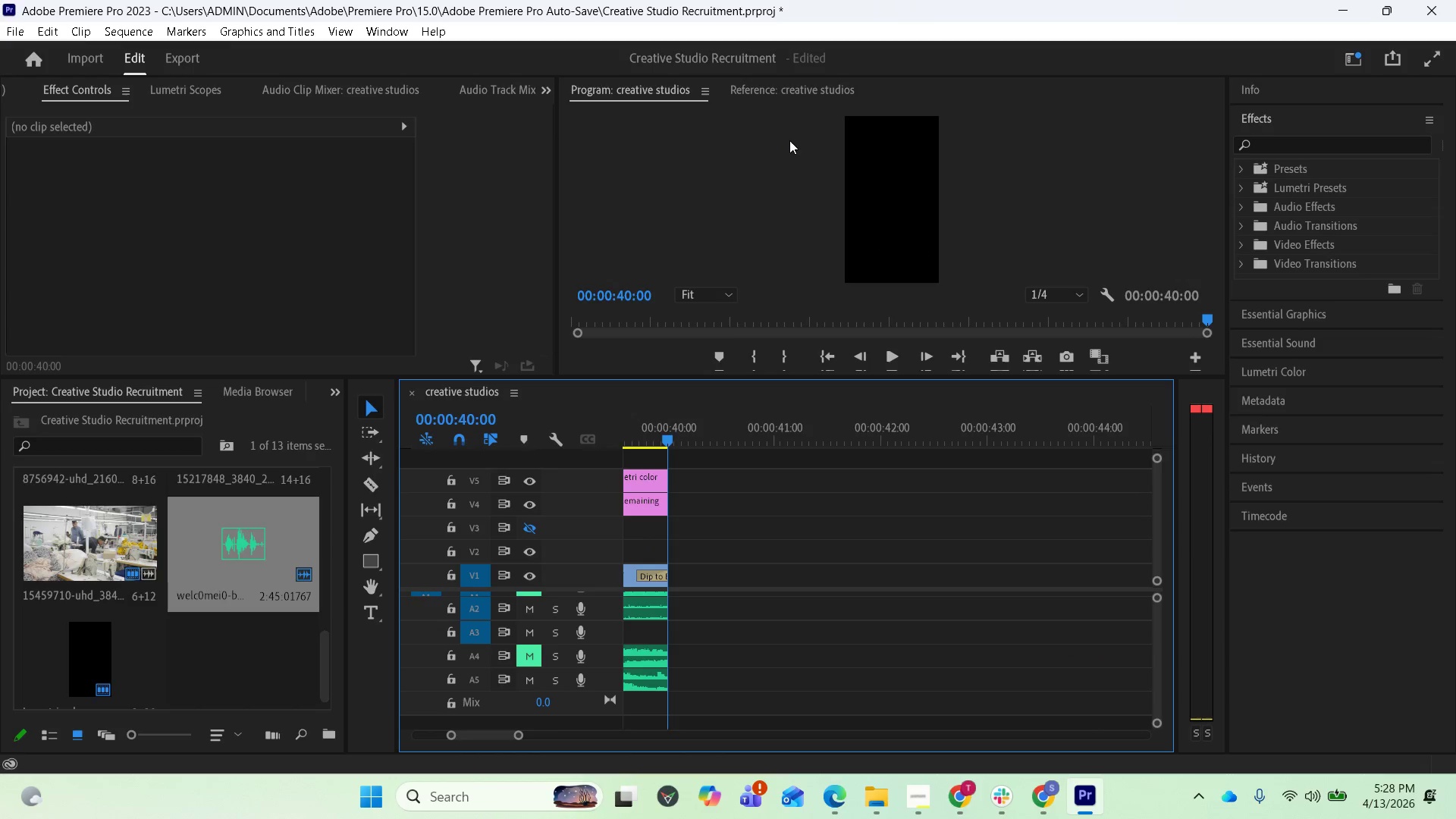 
left_click([912, 804])